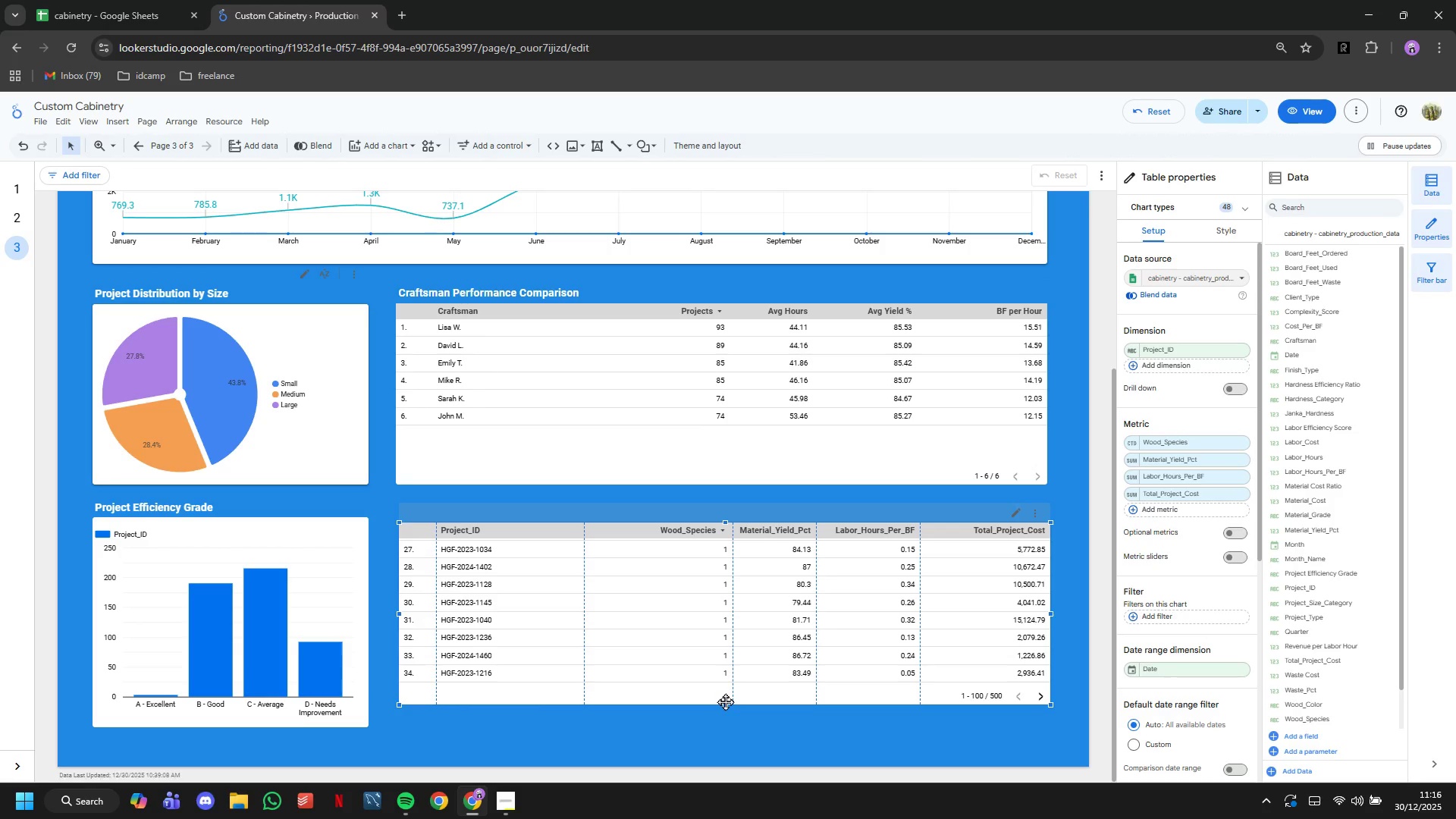 
left_click_drag(start_coordinate=[724, 705], to_coordinate=[724, 730])
 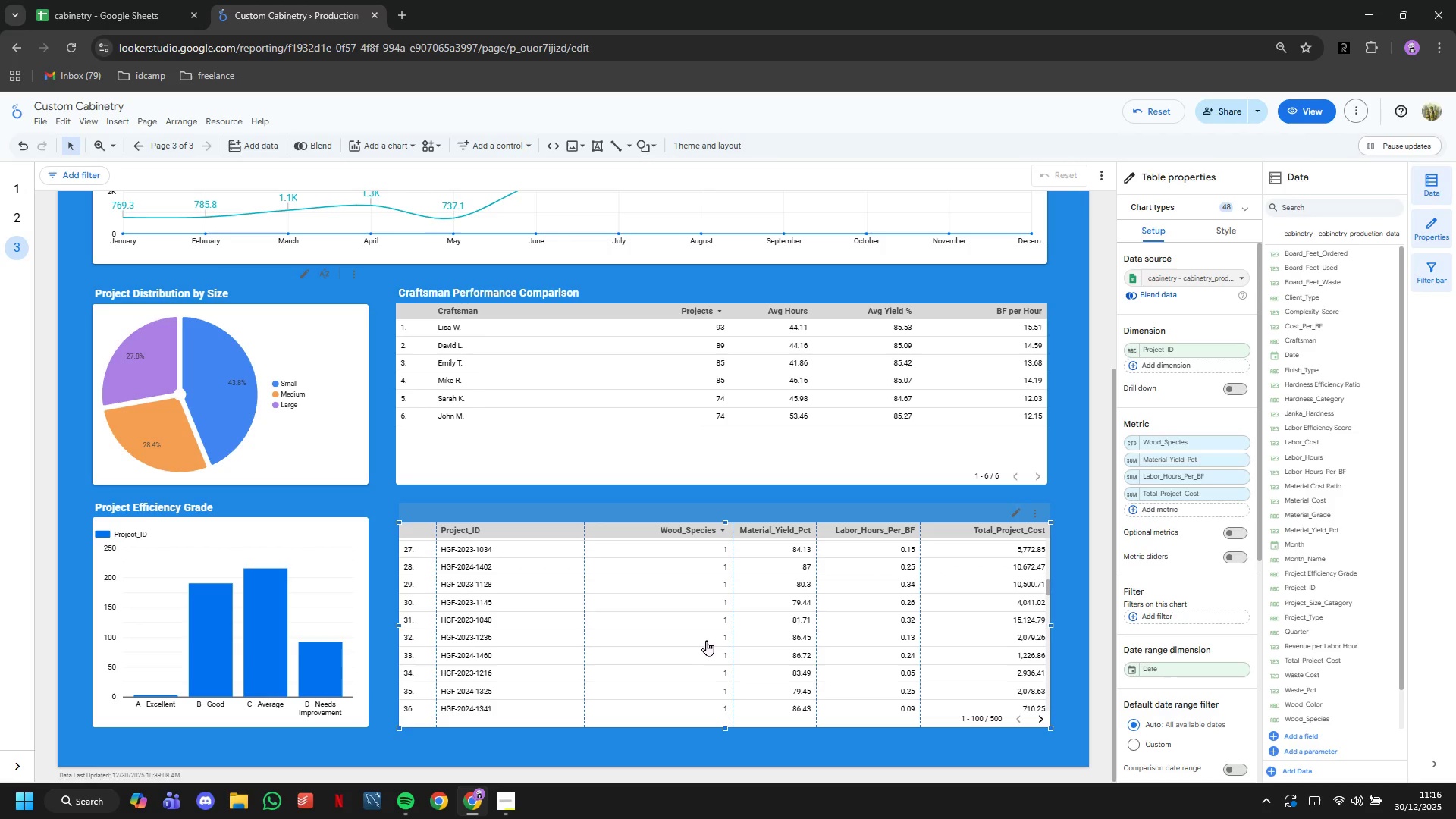 
left_click_drag(start_coordinate=[706, 640], to_coordinate=[708, 632])
 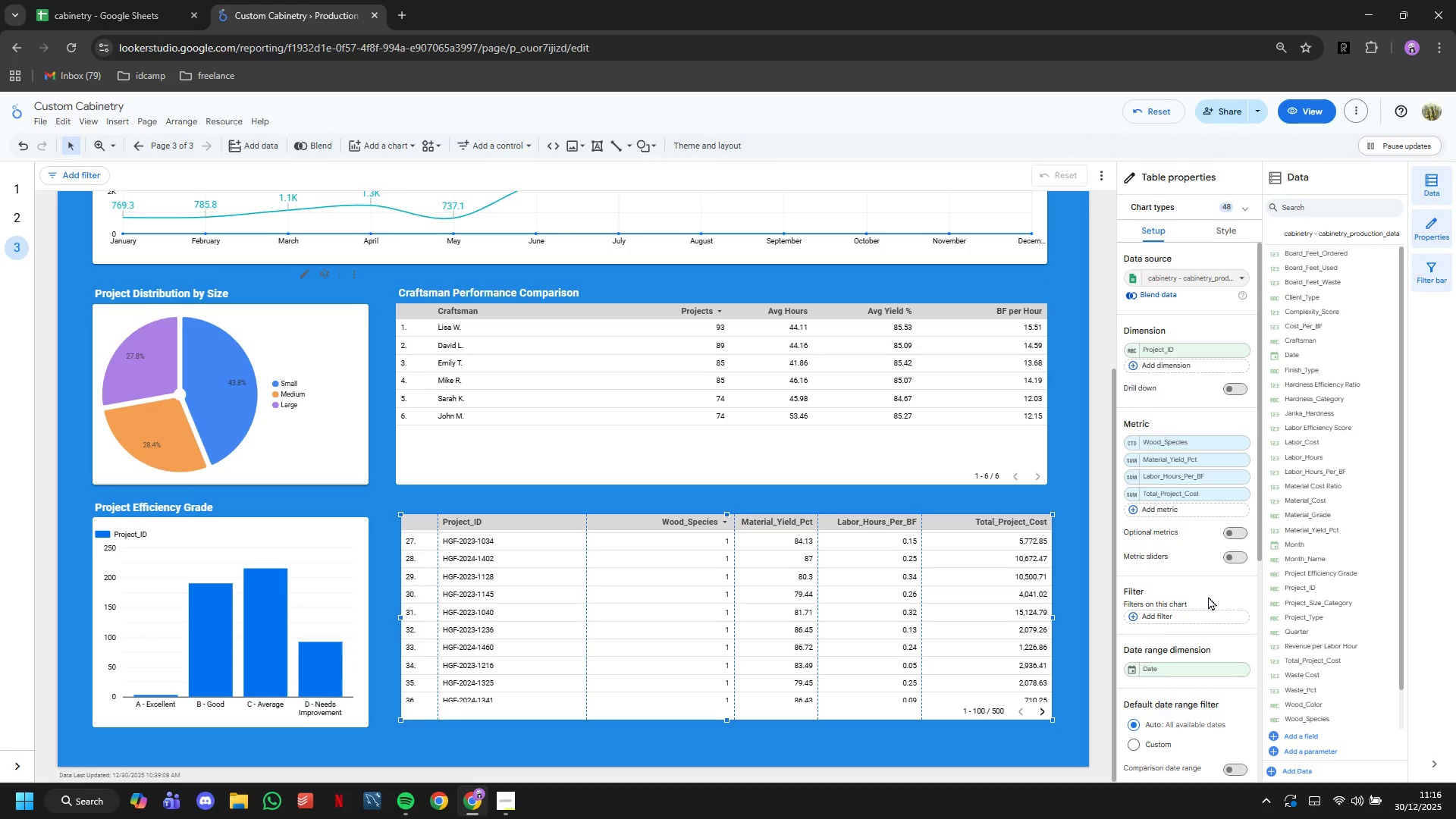 
scroll: coordinate [1206, 391], scroll_direction: down, amount: 4.0
 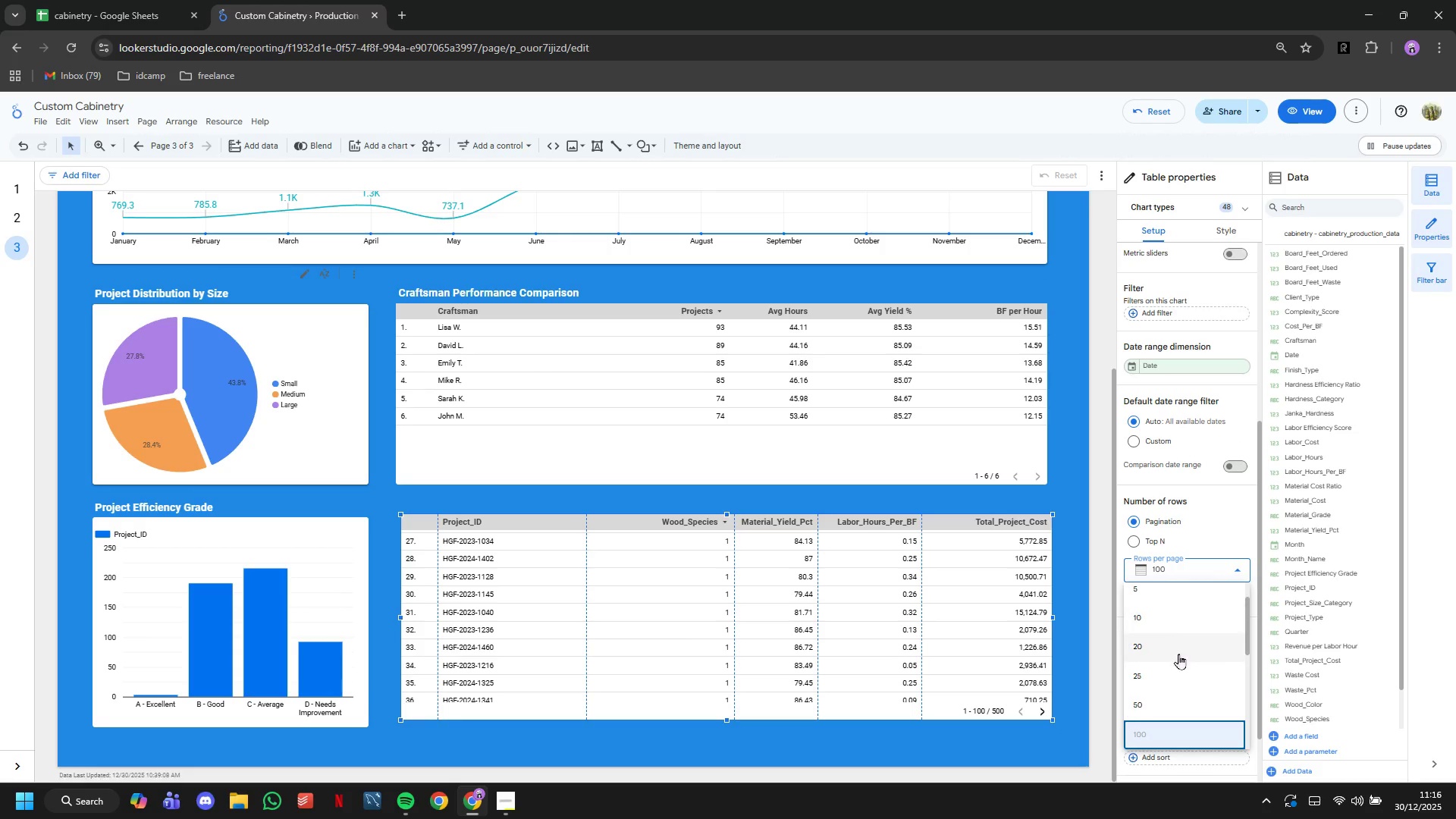 
left_click([1153, 621])
 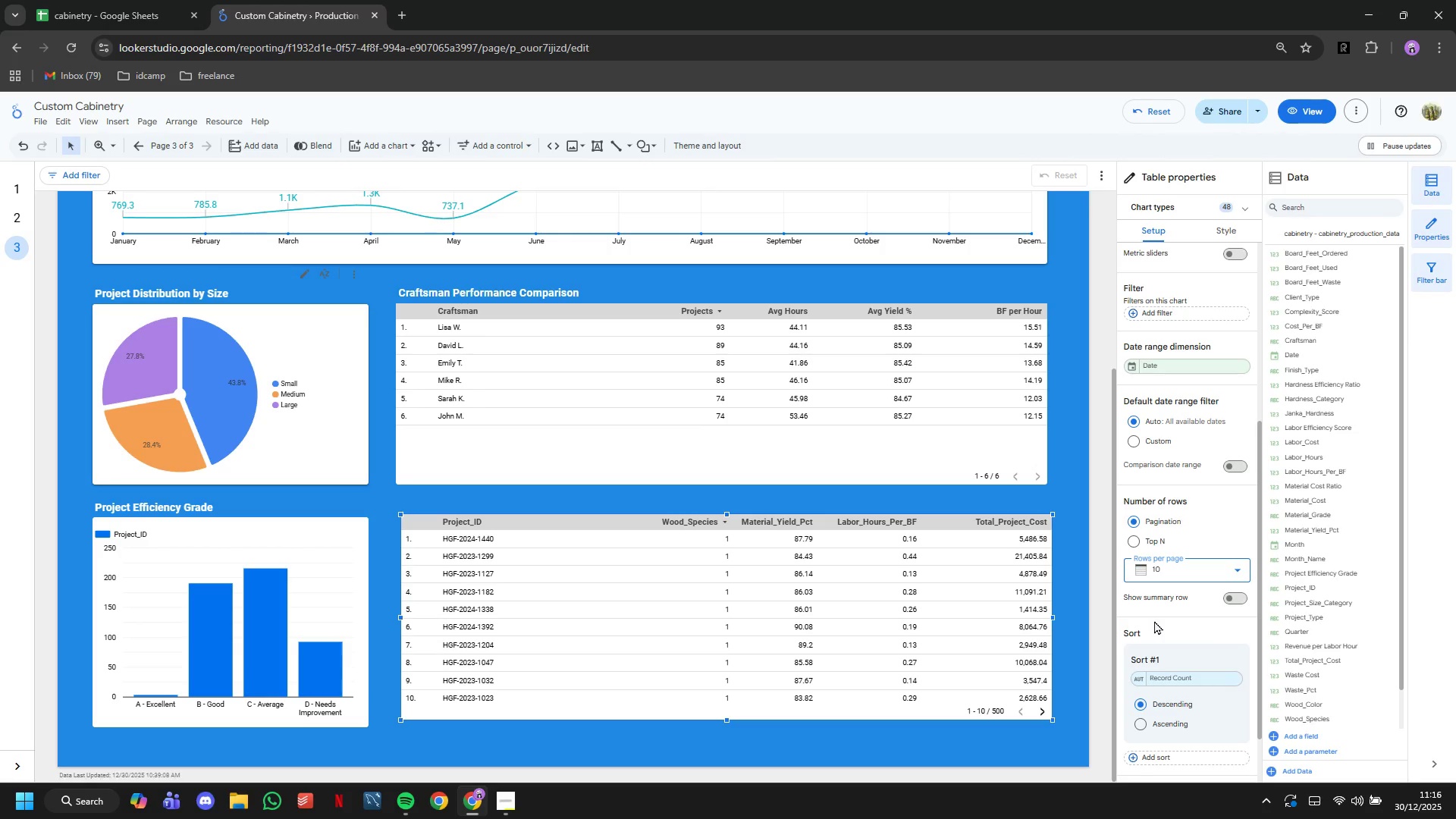 
left_click([1137, 535])
 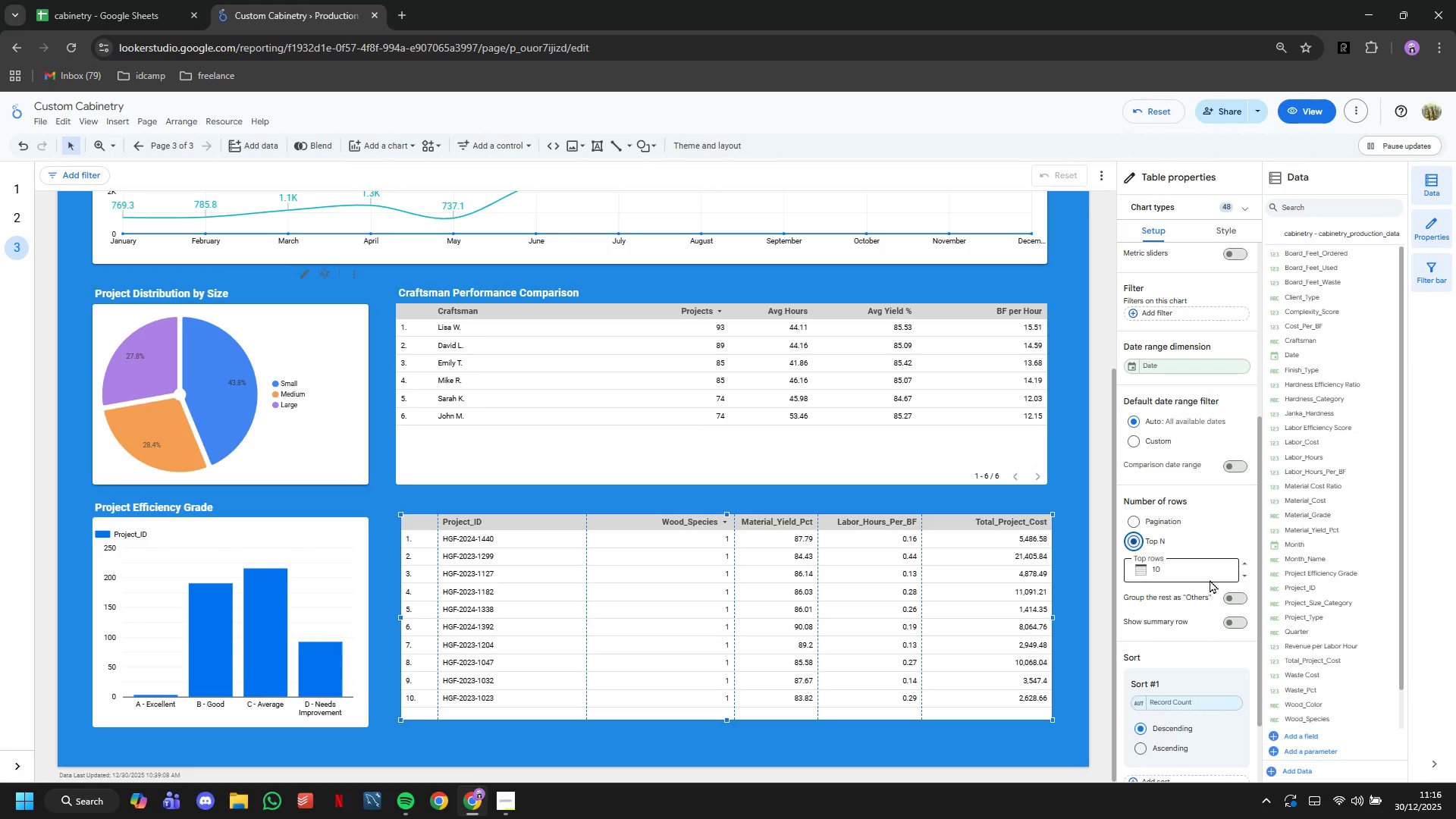 
scroll: coordinate [1207, 588], scroll_direction: down, amount: 2.0
 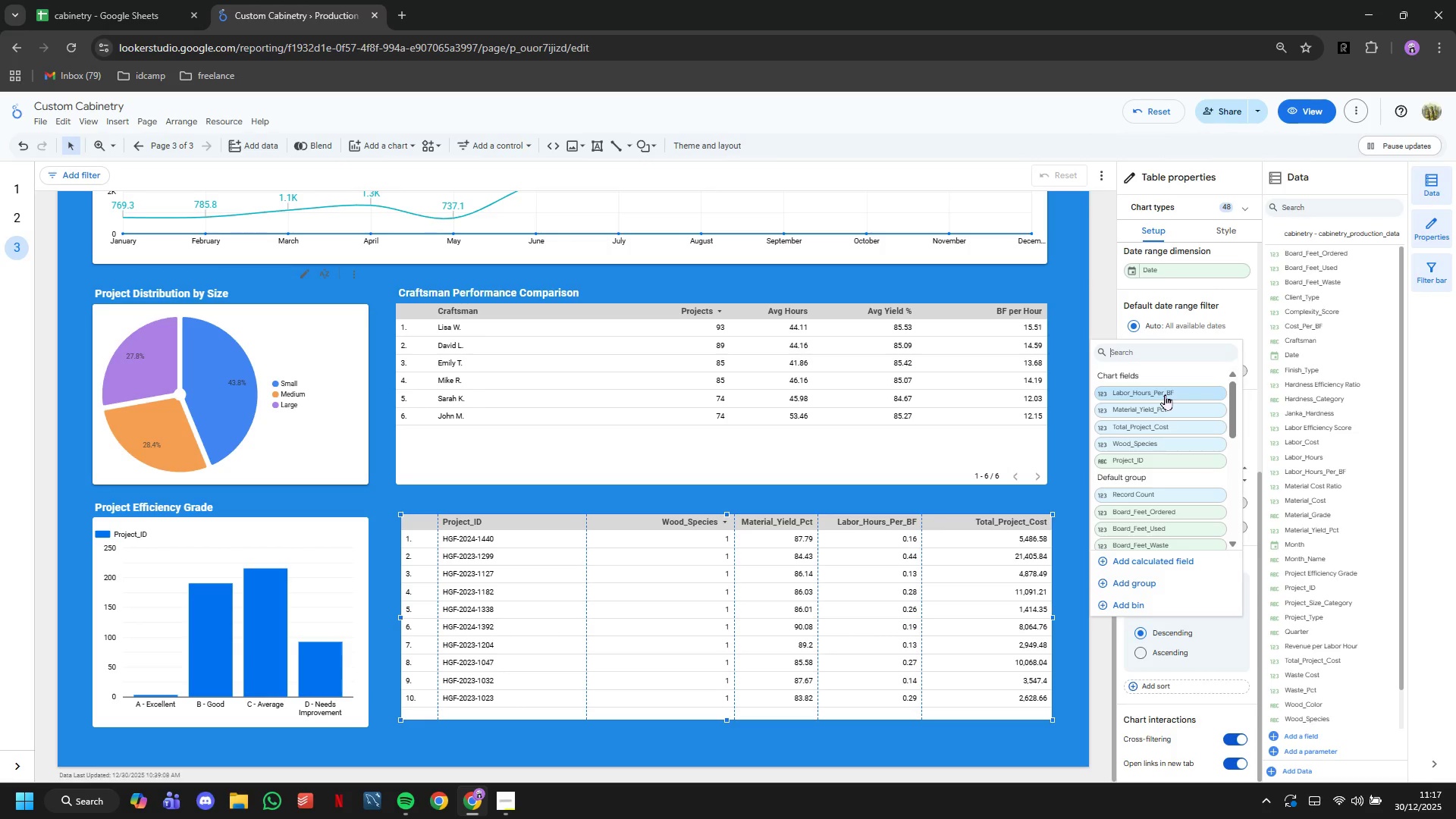 
left_click([1165, 394])
 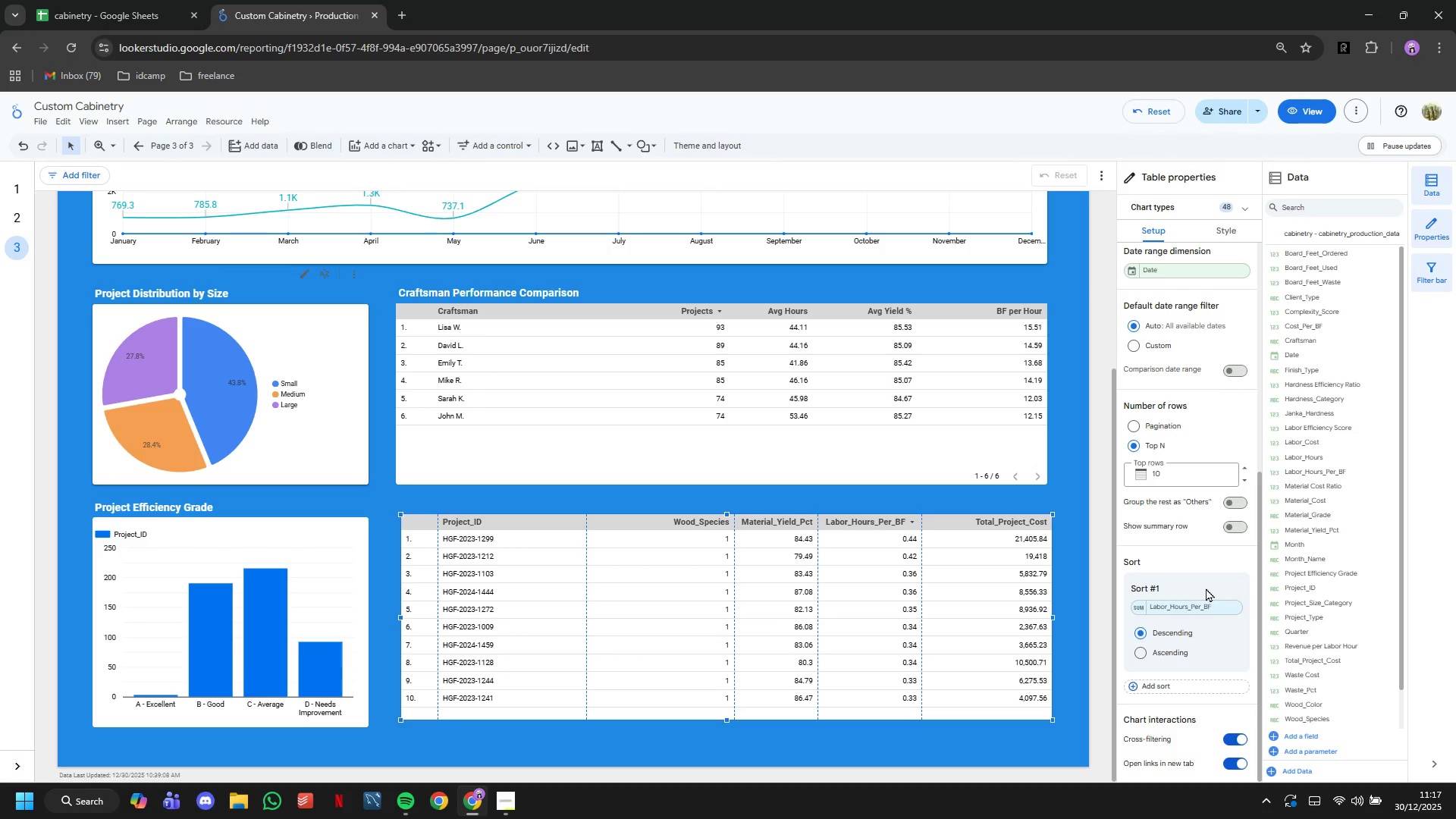 
wait(5.23)
 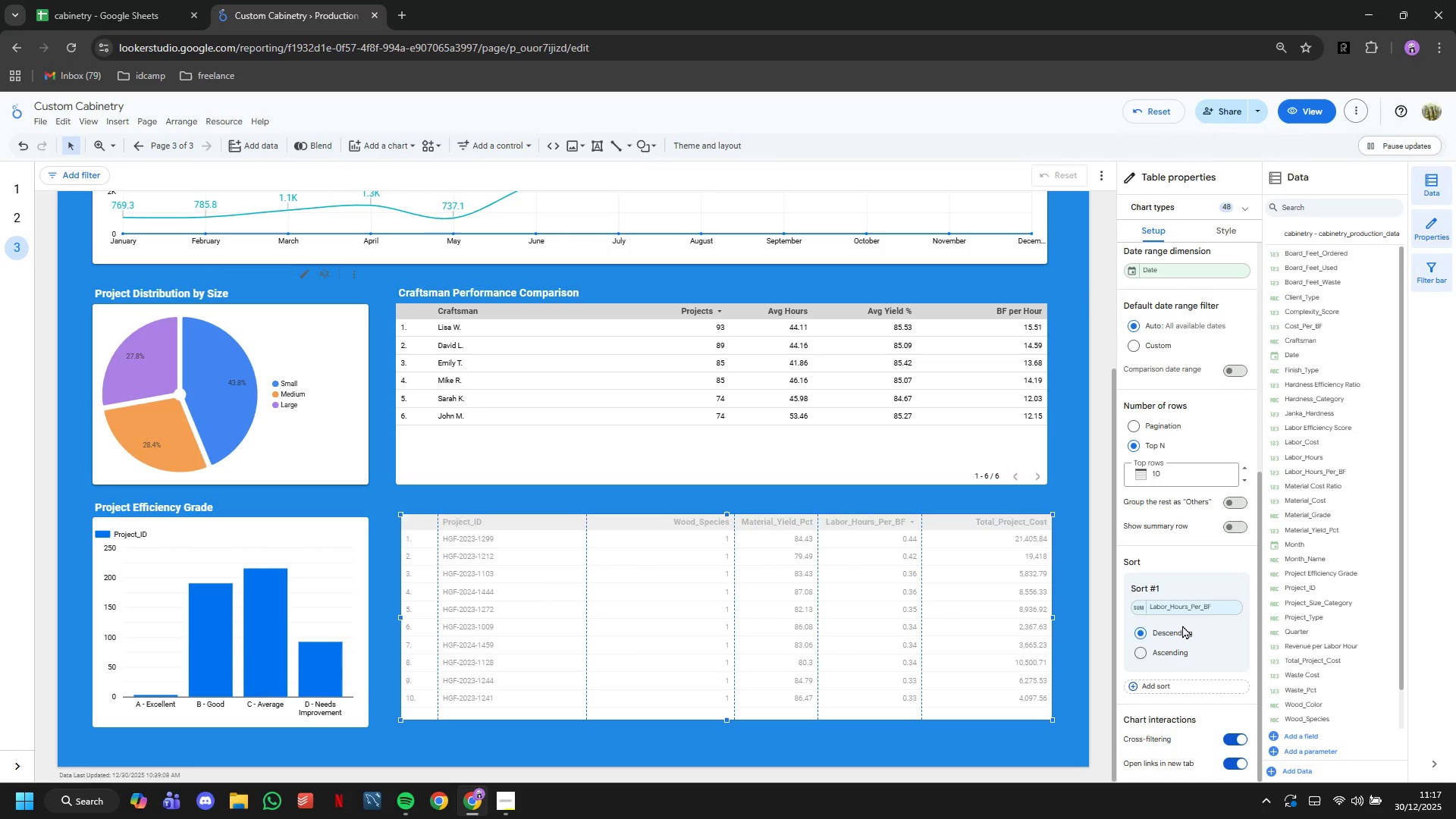 
left_click([1231, 225])
 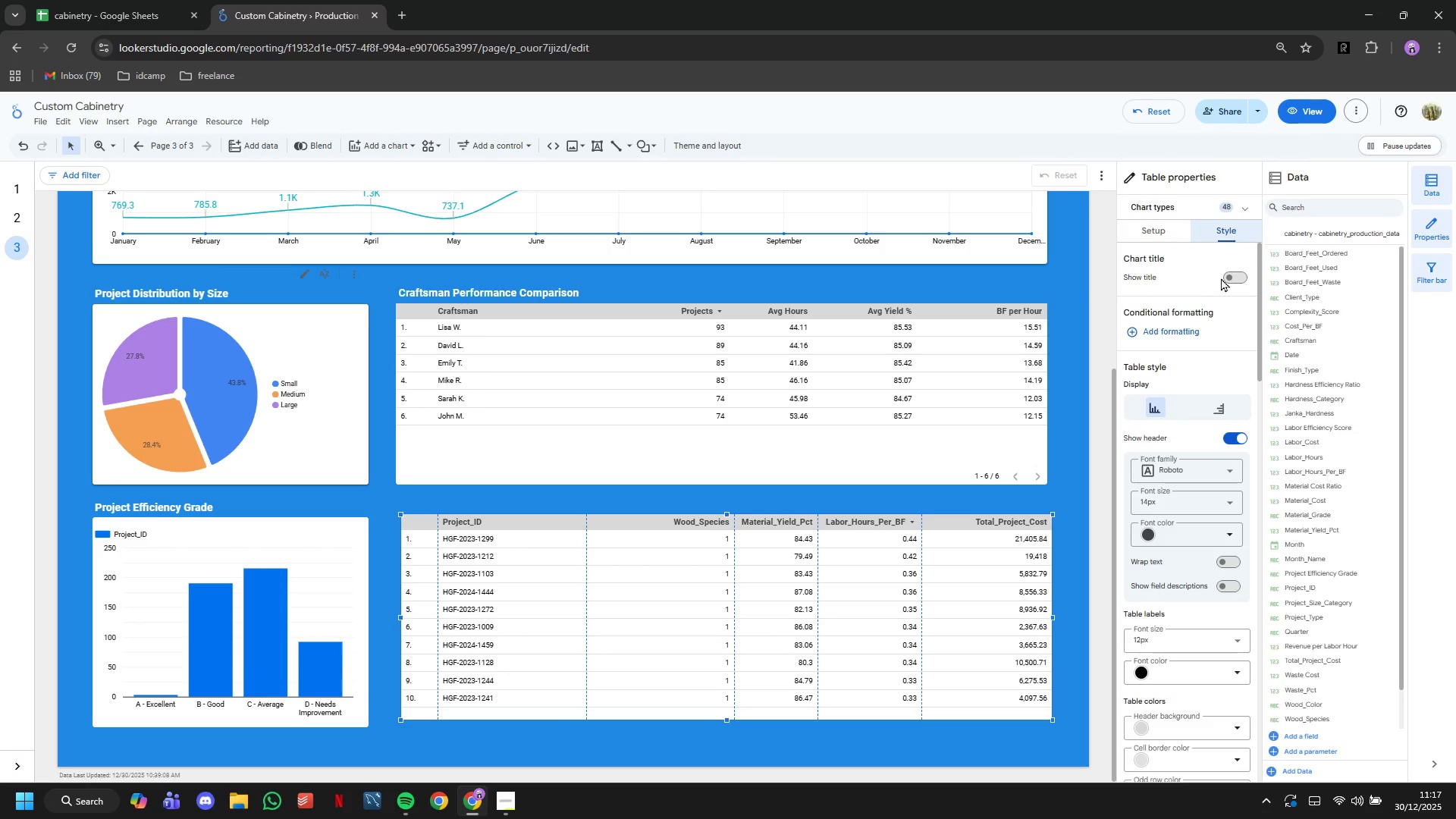 
left_click([1224, 277])
 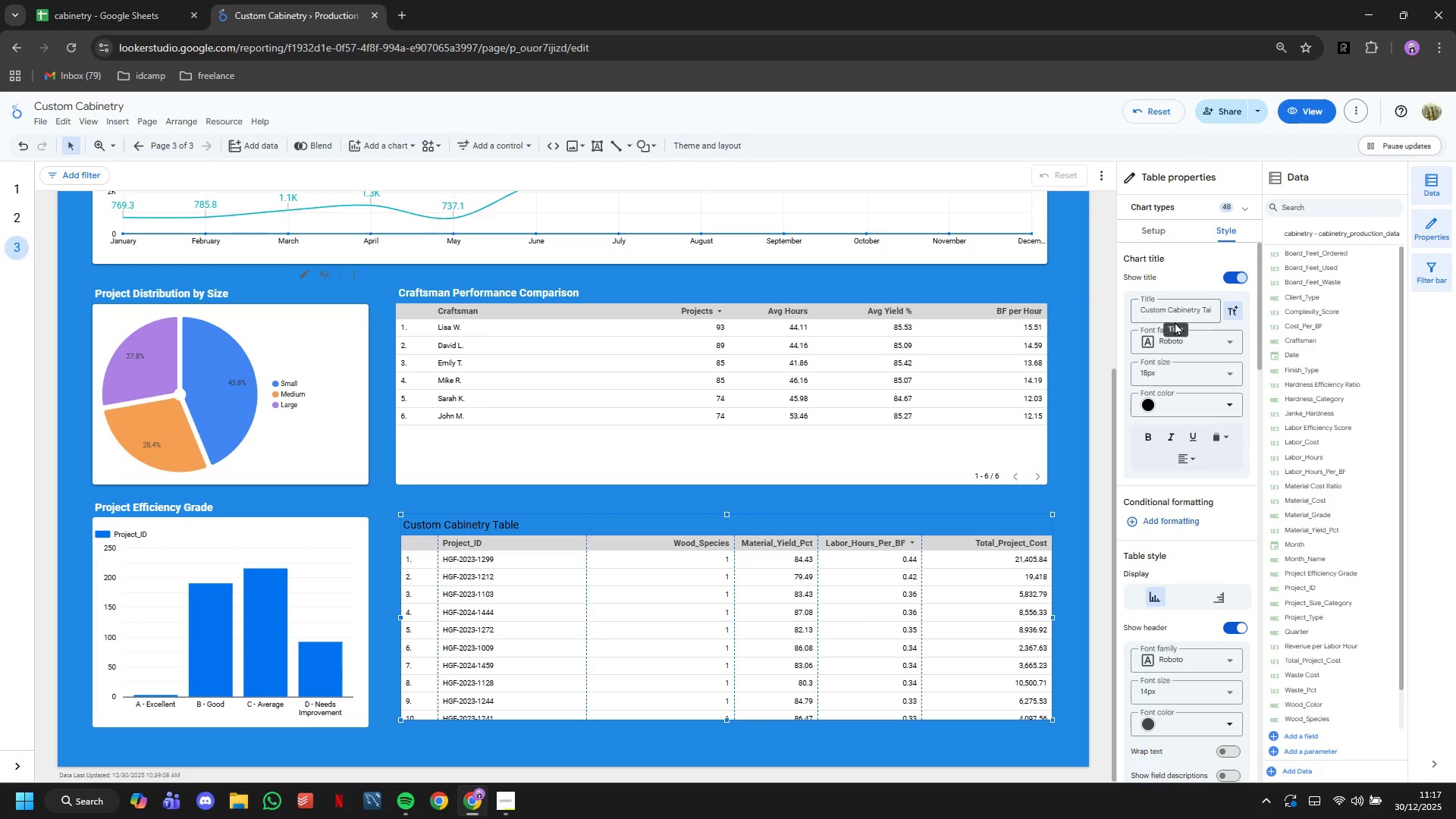 
left_click([1169, 303])
 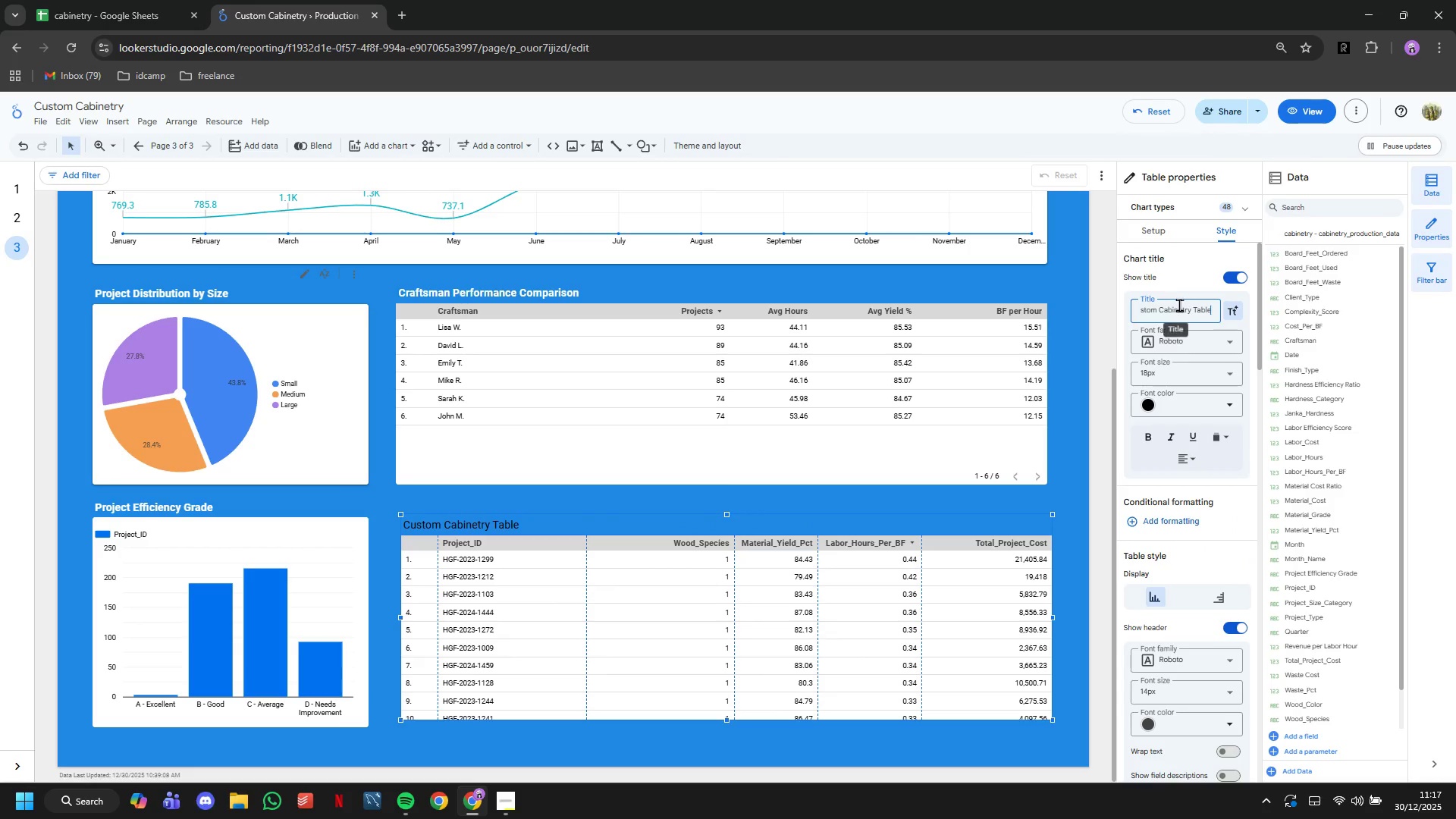 
double_click([1179, 305])
 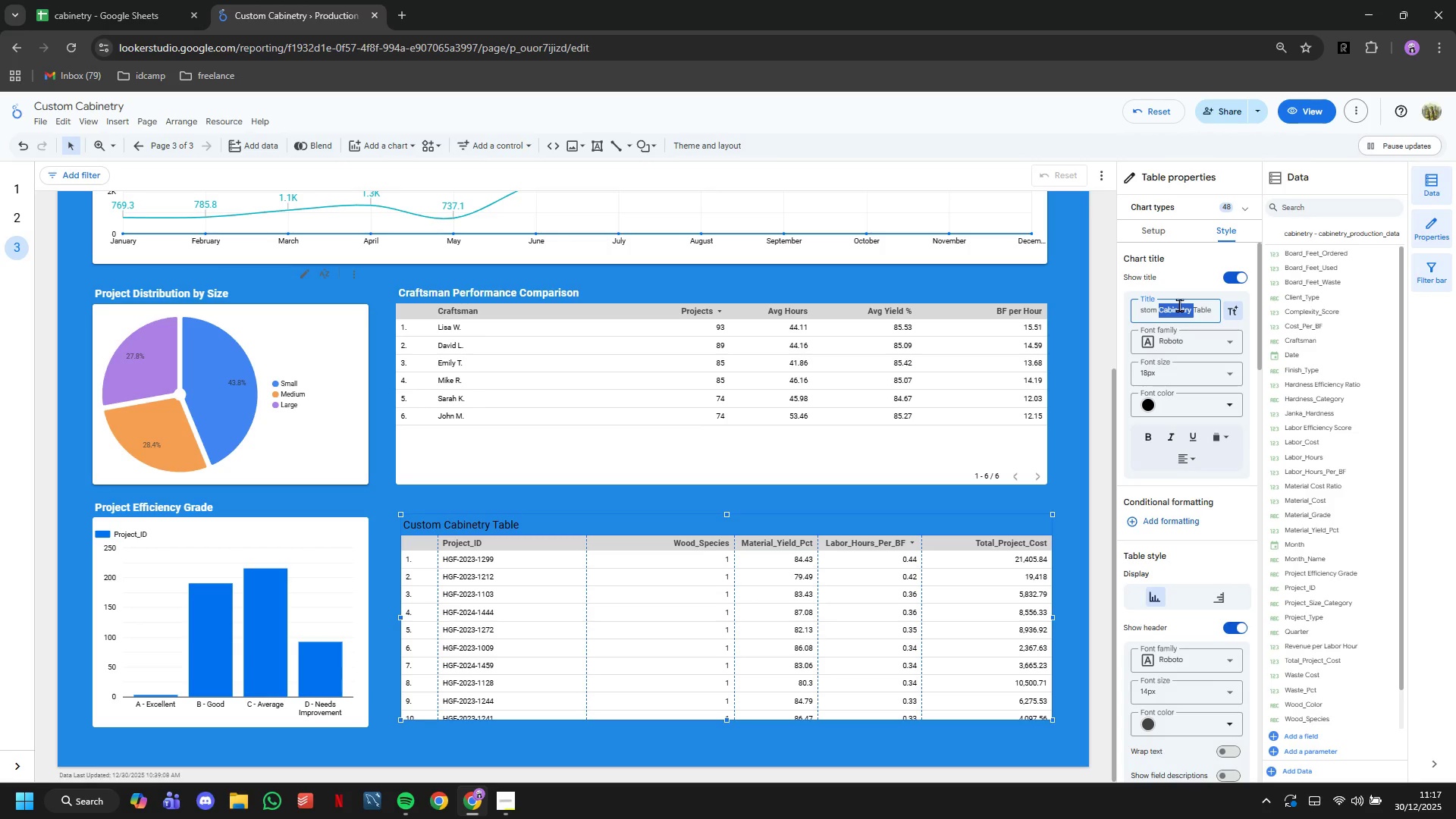 
triple_click([1179, 305])
 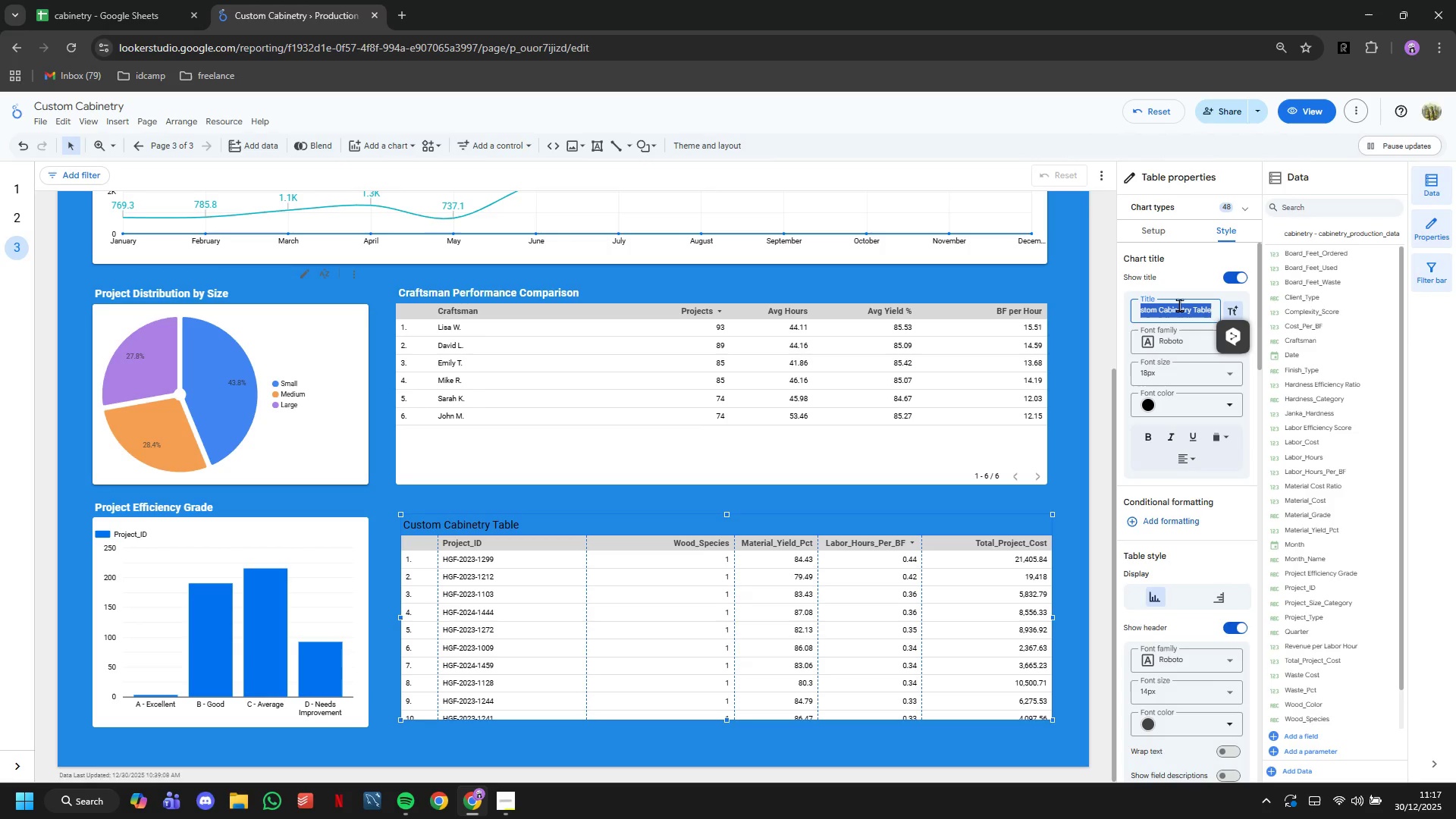 
type(Top 10 Most Efficient Projects)
 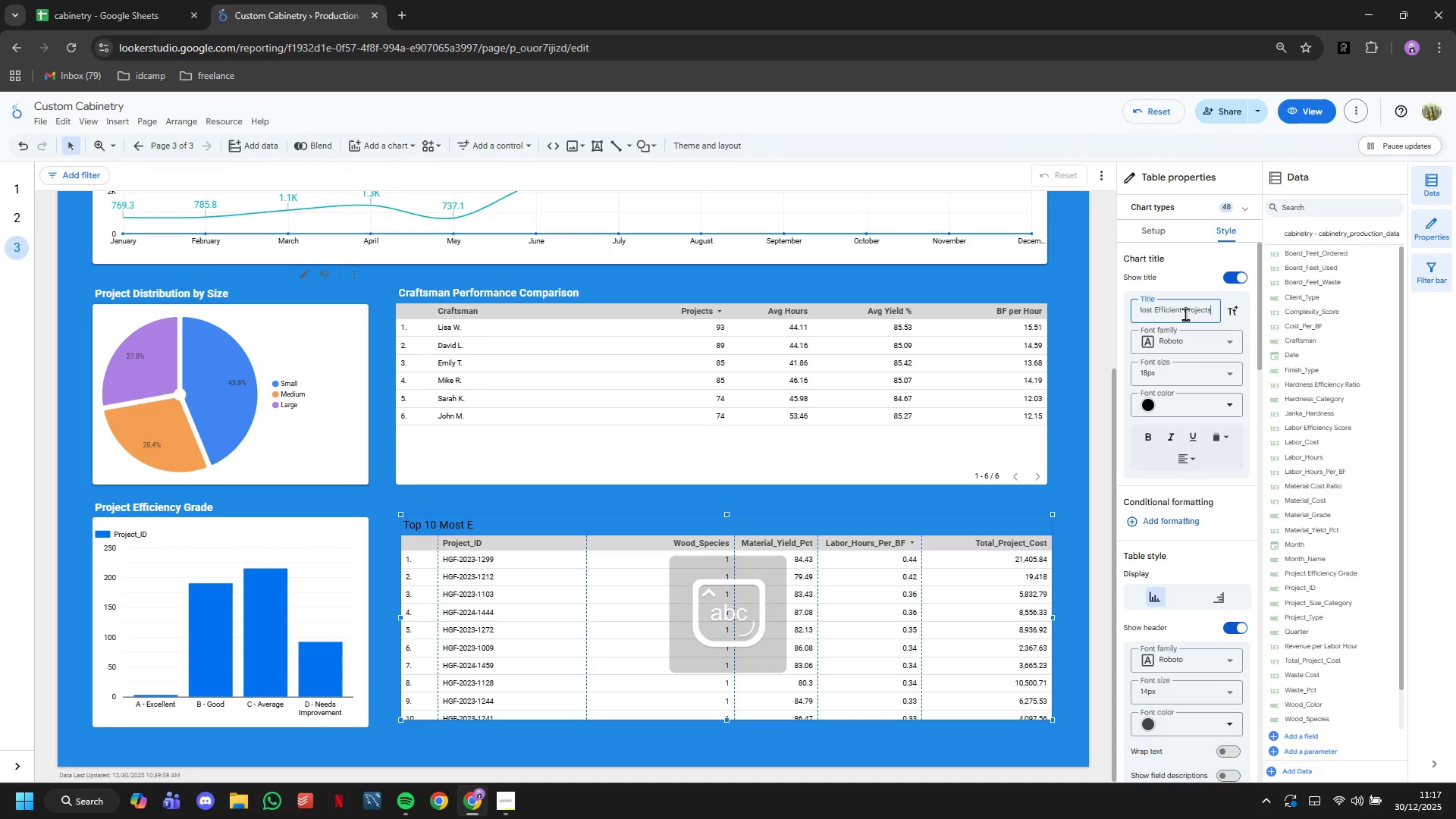 
key(Enter)
 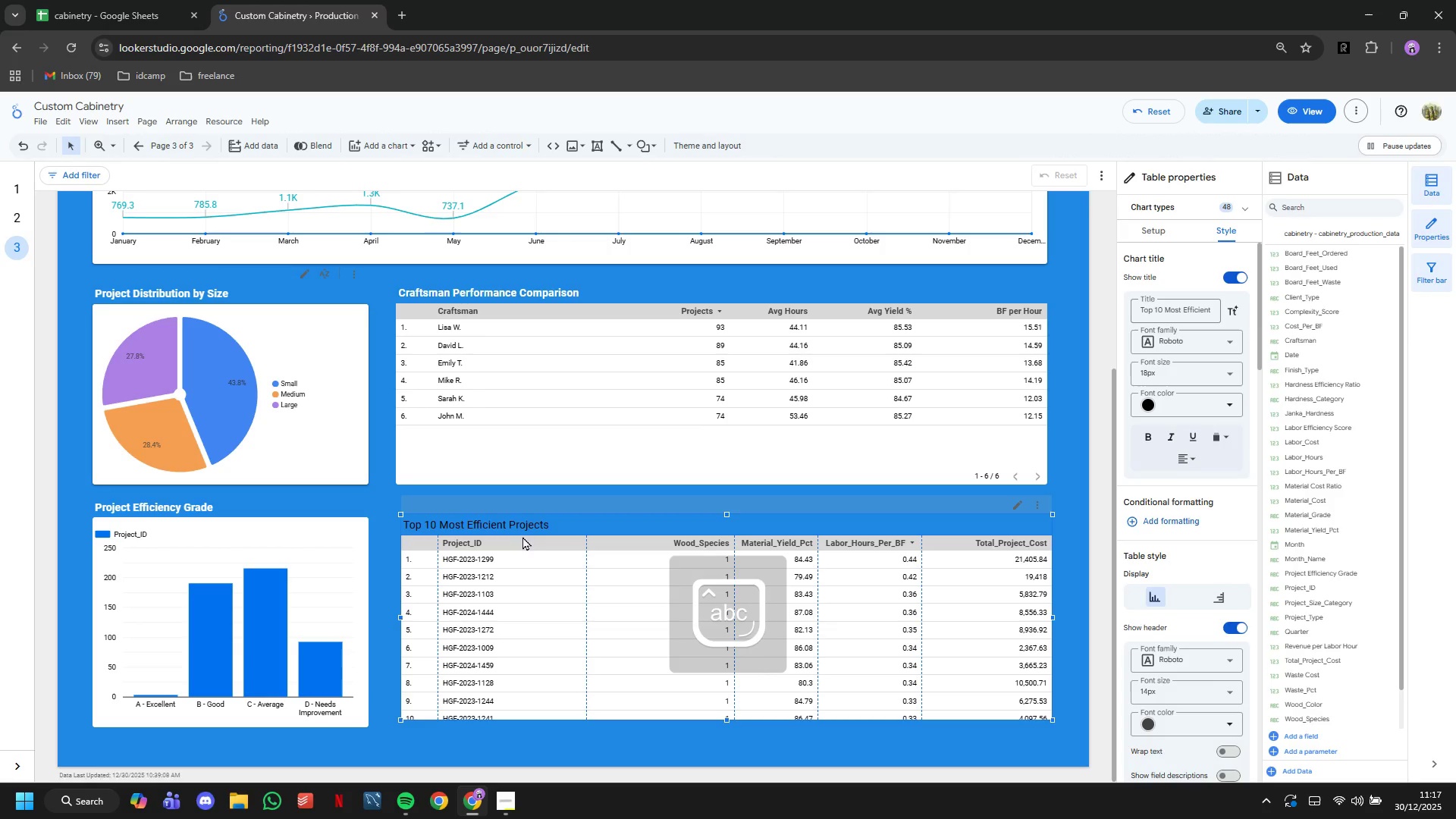 
left_click_drag(start_coordinate=[522, 537], to_coordinate=[514, 519])
 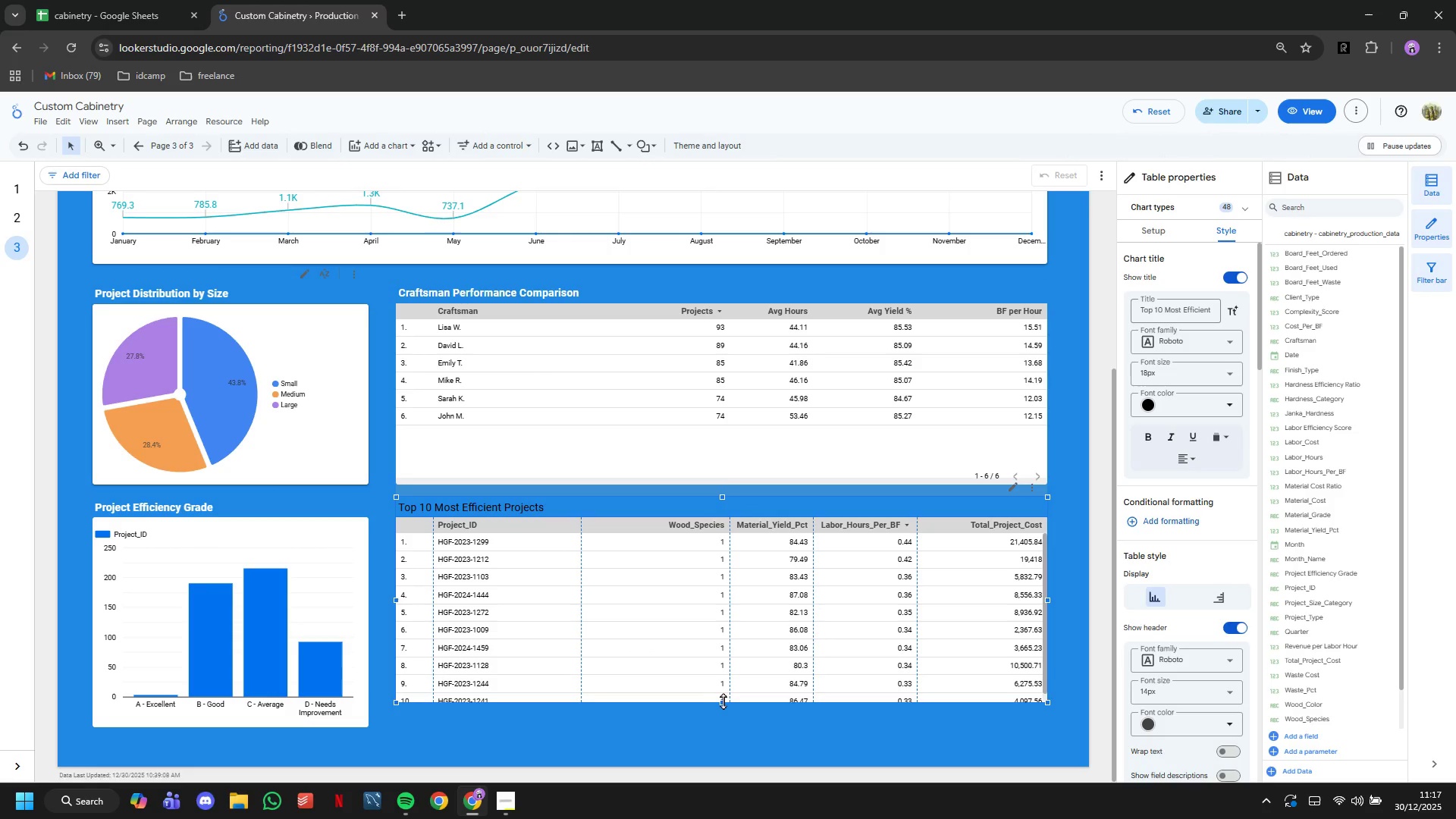 
left_click_drag(start_coordinate=[721, 704], to_coordinate=[719, 732])
 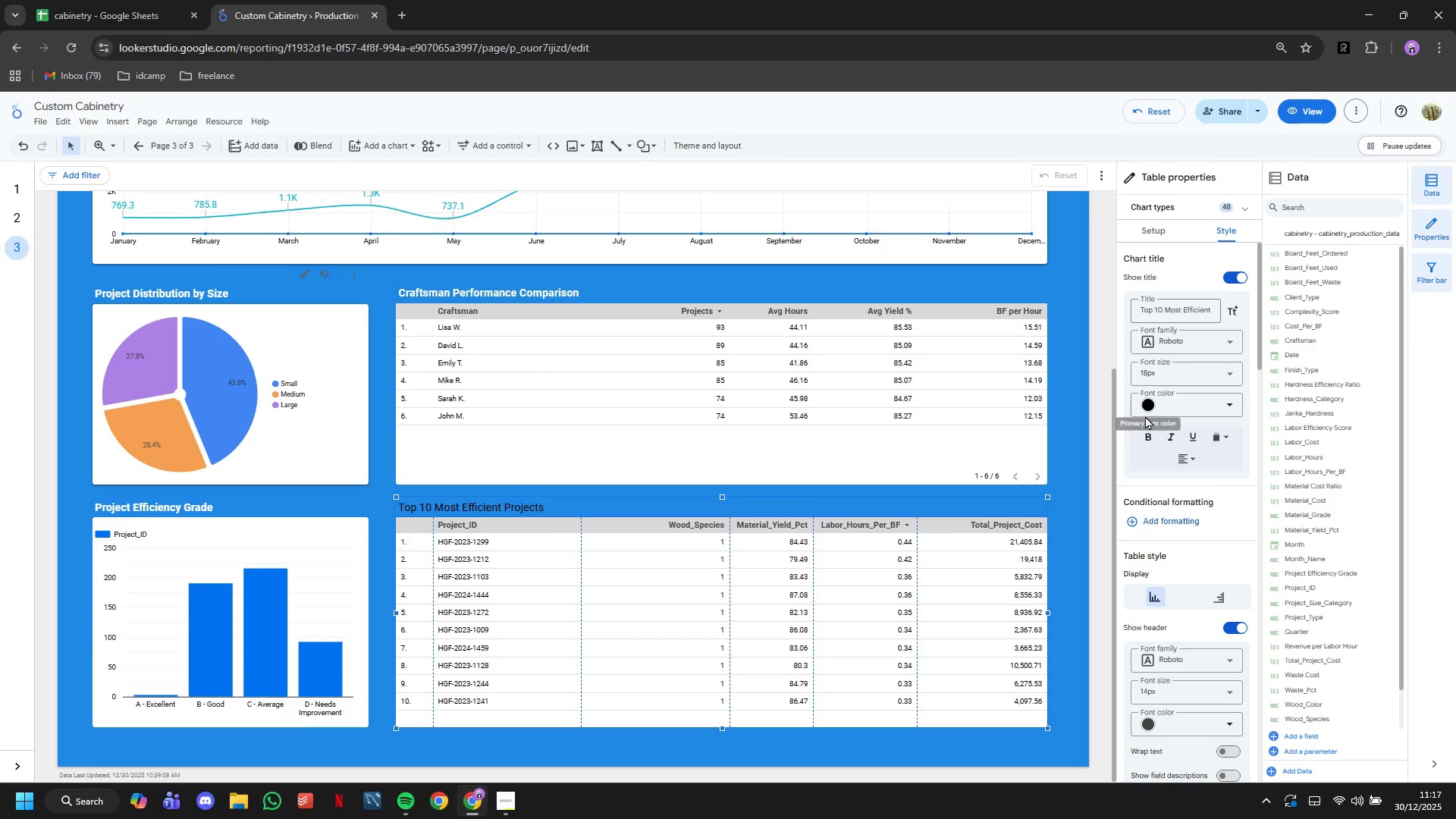 
left_click([1144, 441])
 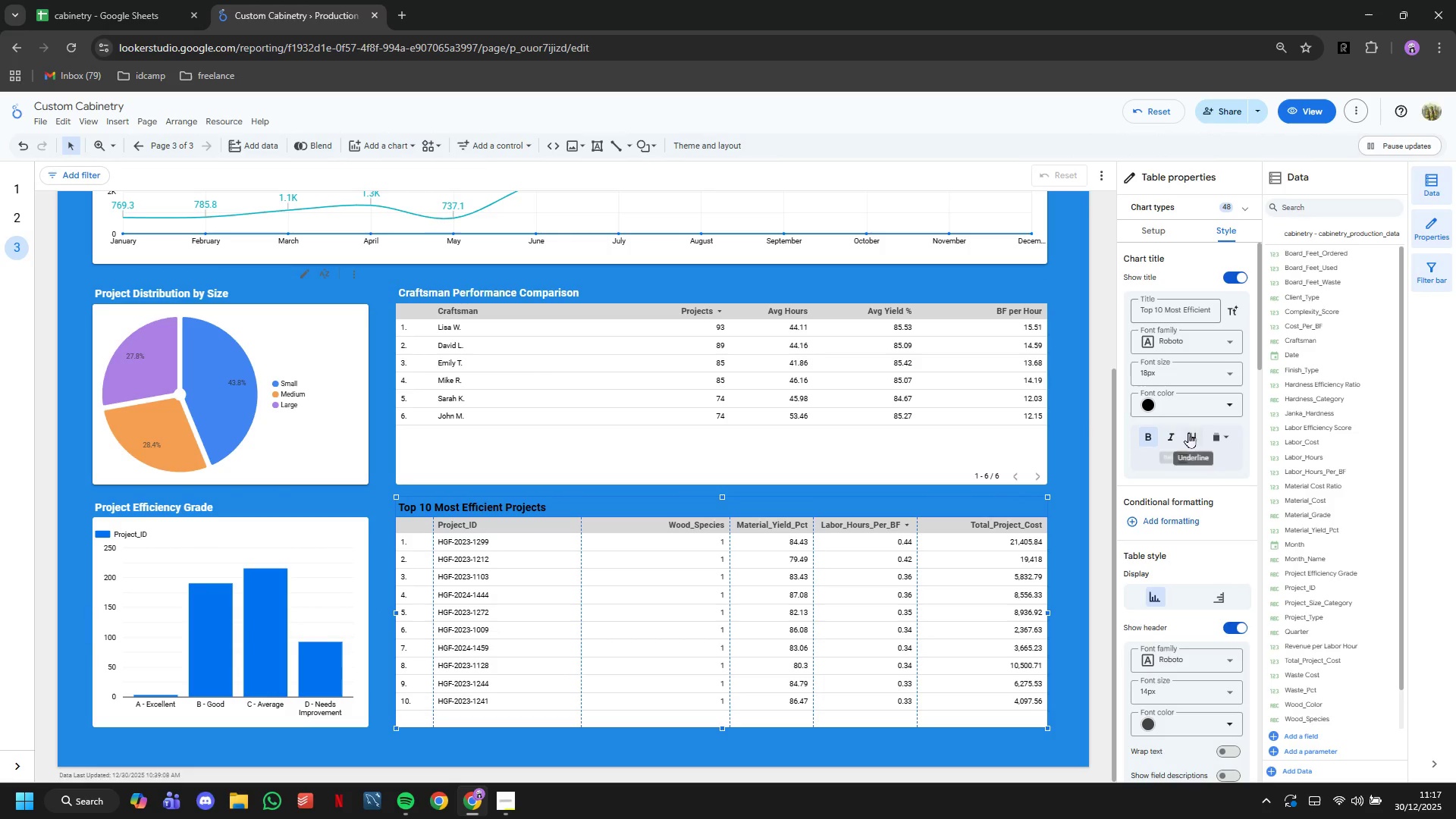 
left_click([1172, 405])
 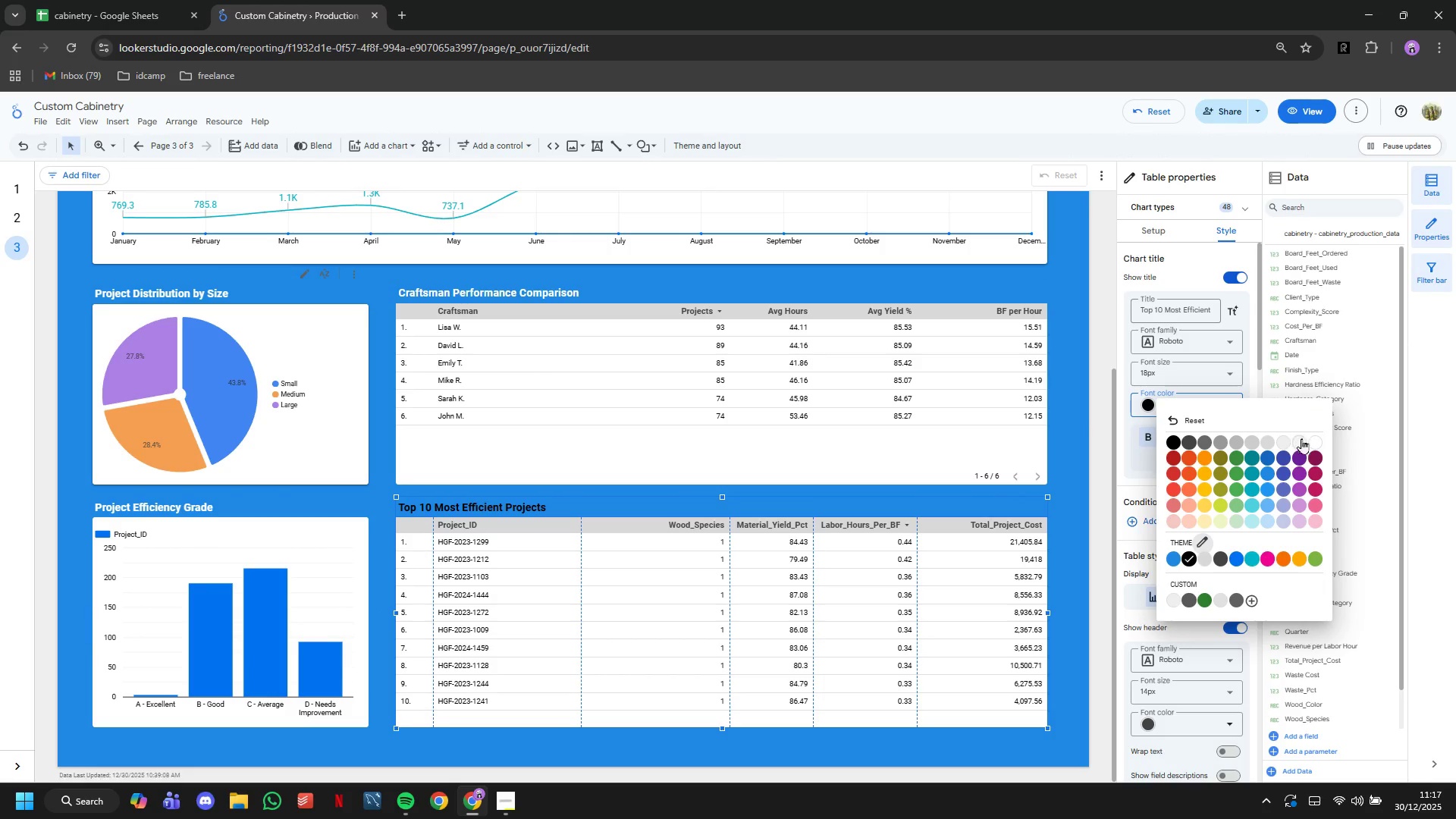 
left_click([1309, 441])
 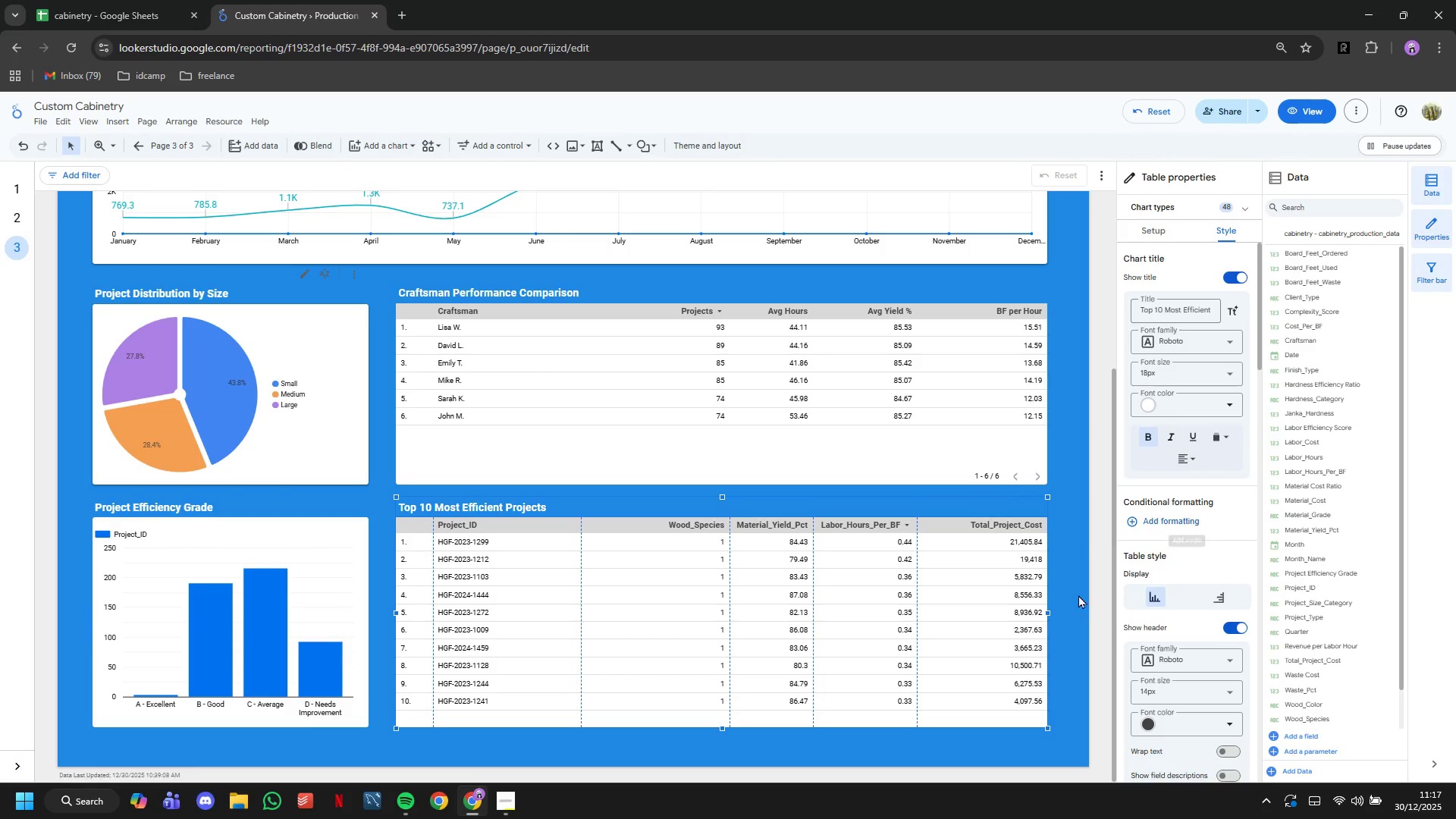 
left_click([1078, 649])
 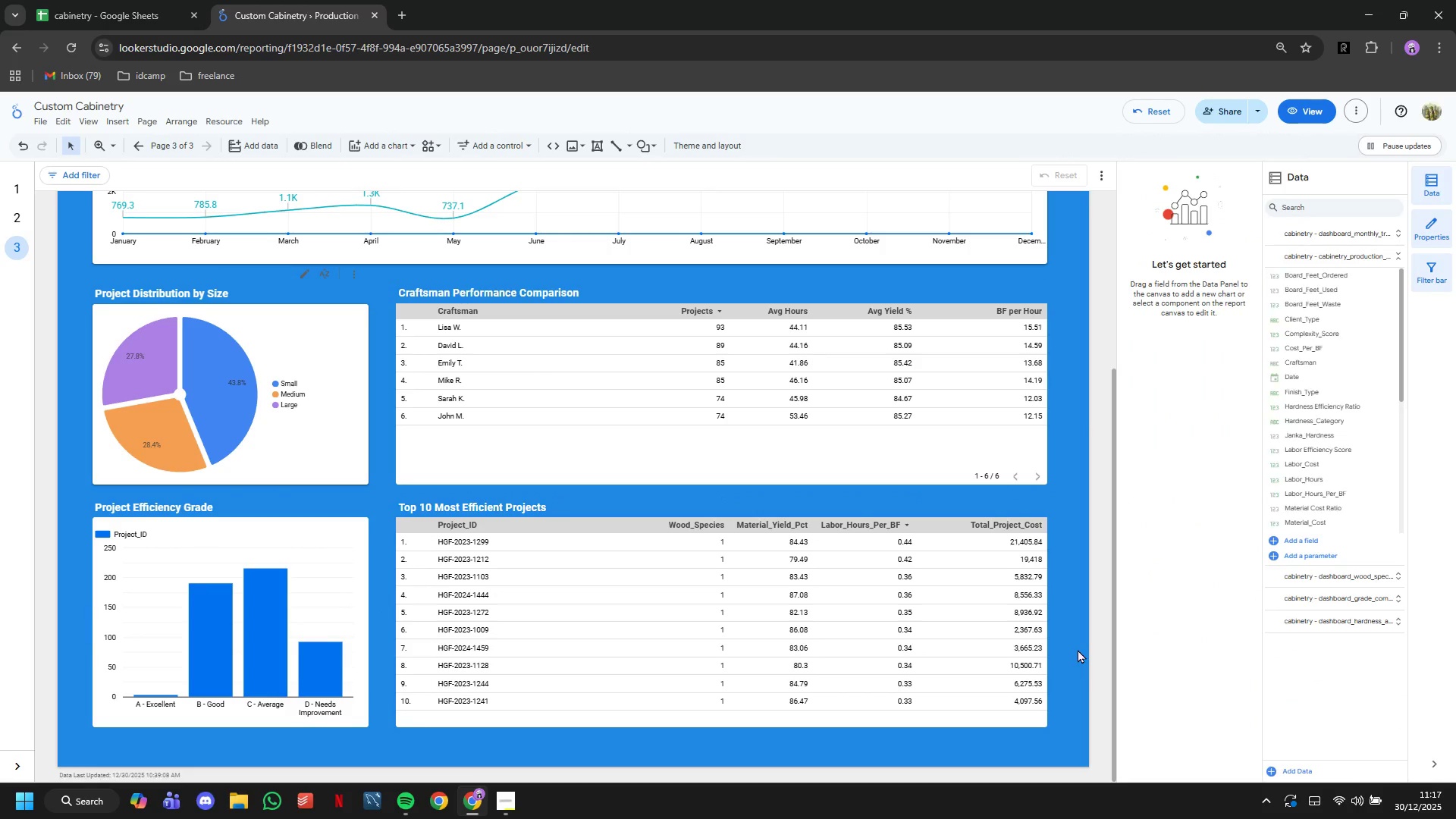 
scroll: coordinate [1078, 650], scroll_direction: none, amount: 0.0
 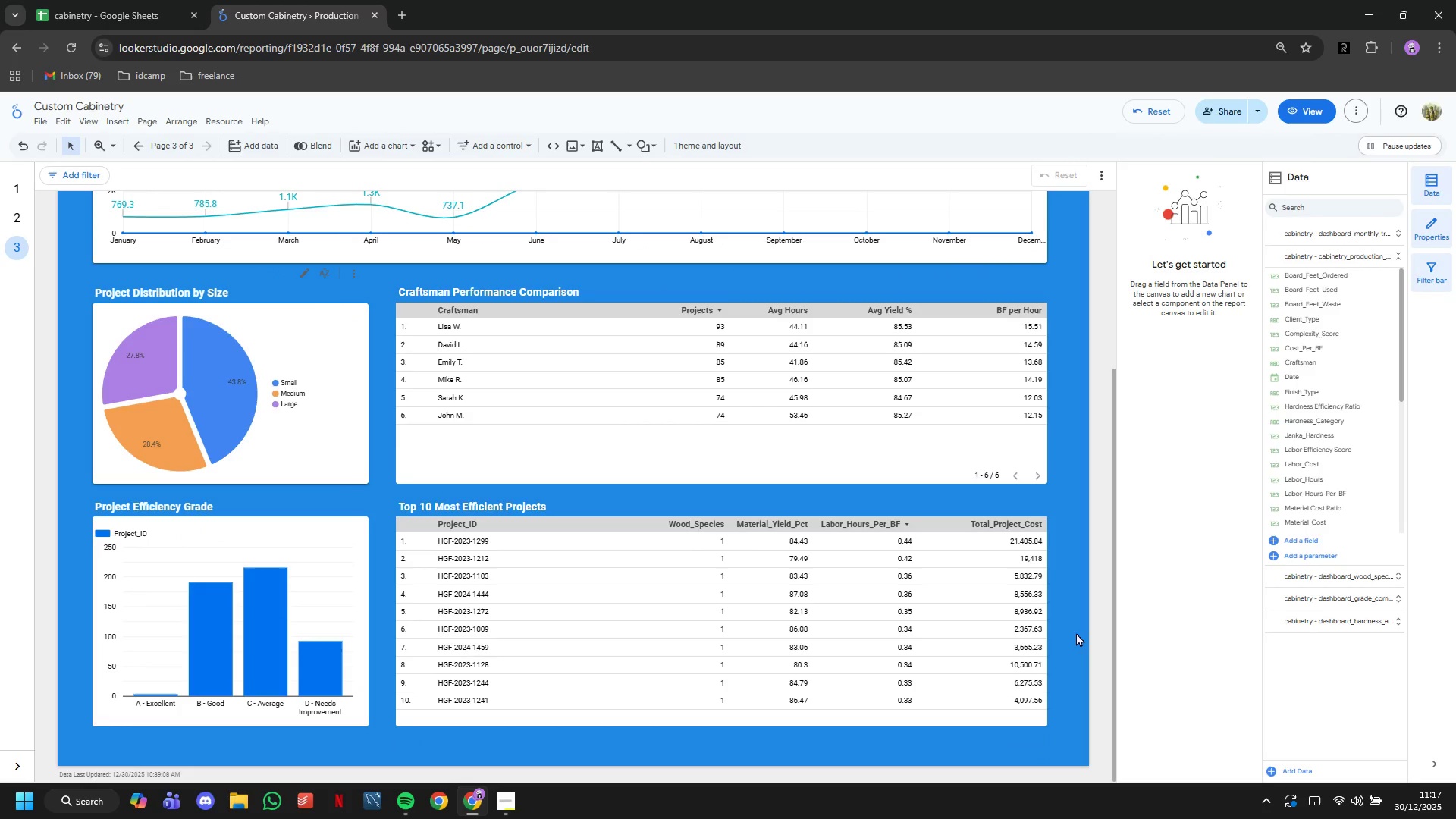 
wait(17.4)
 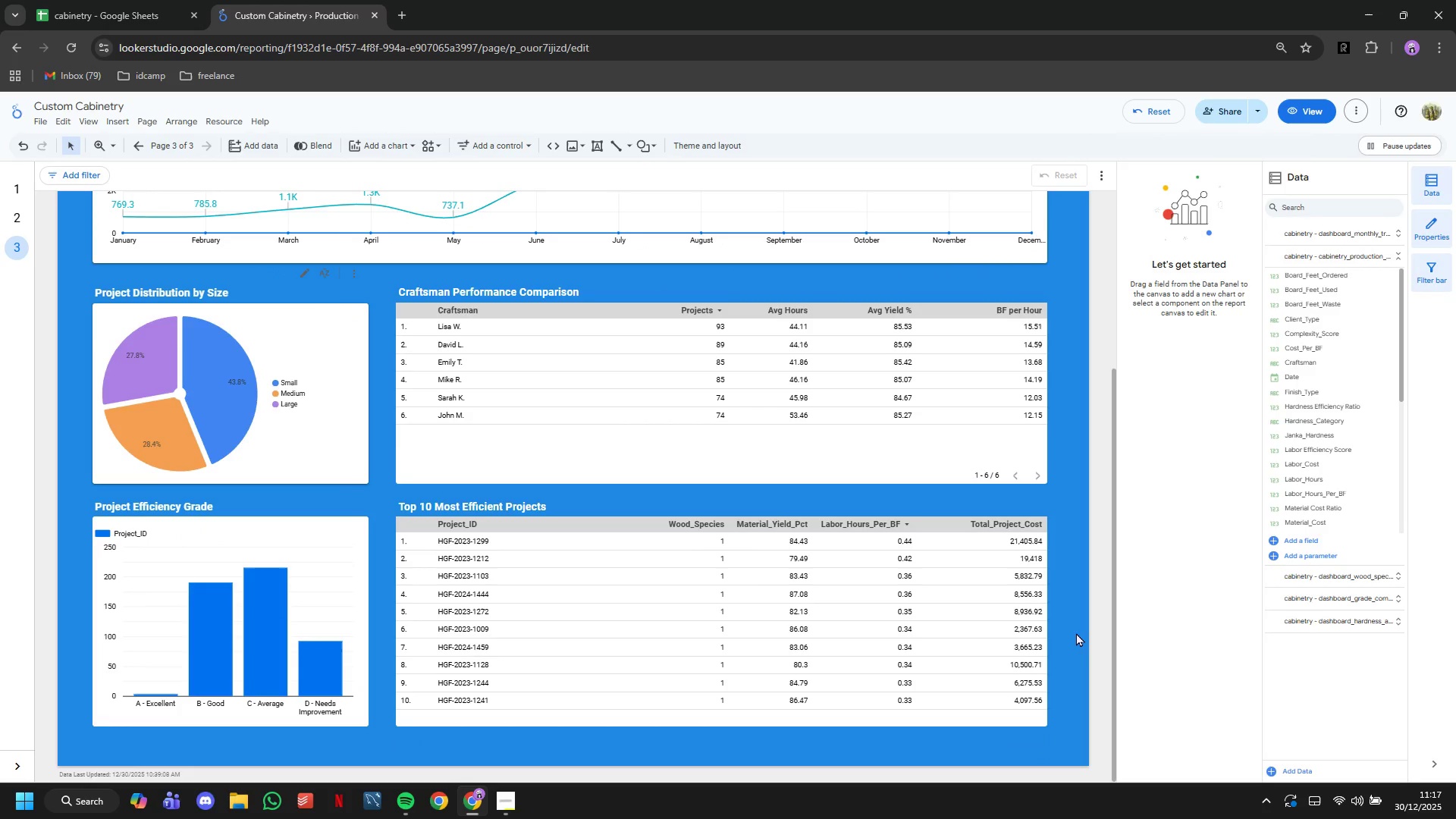 
scroll: coordinate [1071, 632], scroll_direction: down, amount: 3.0
 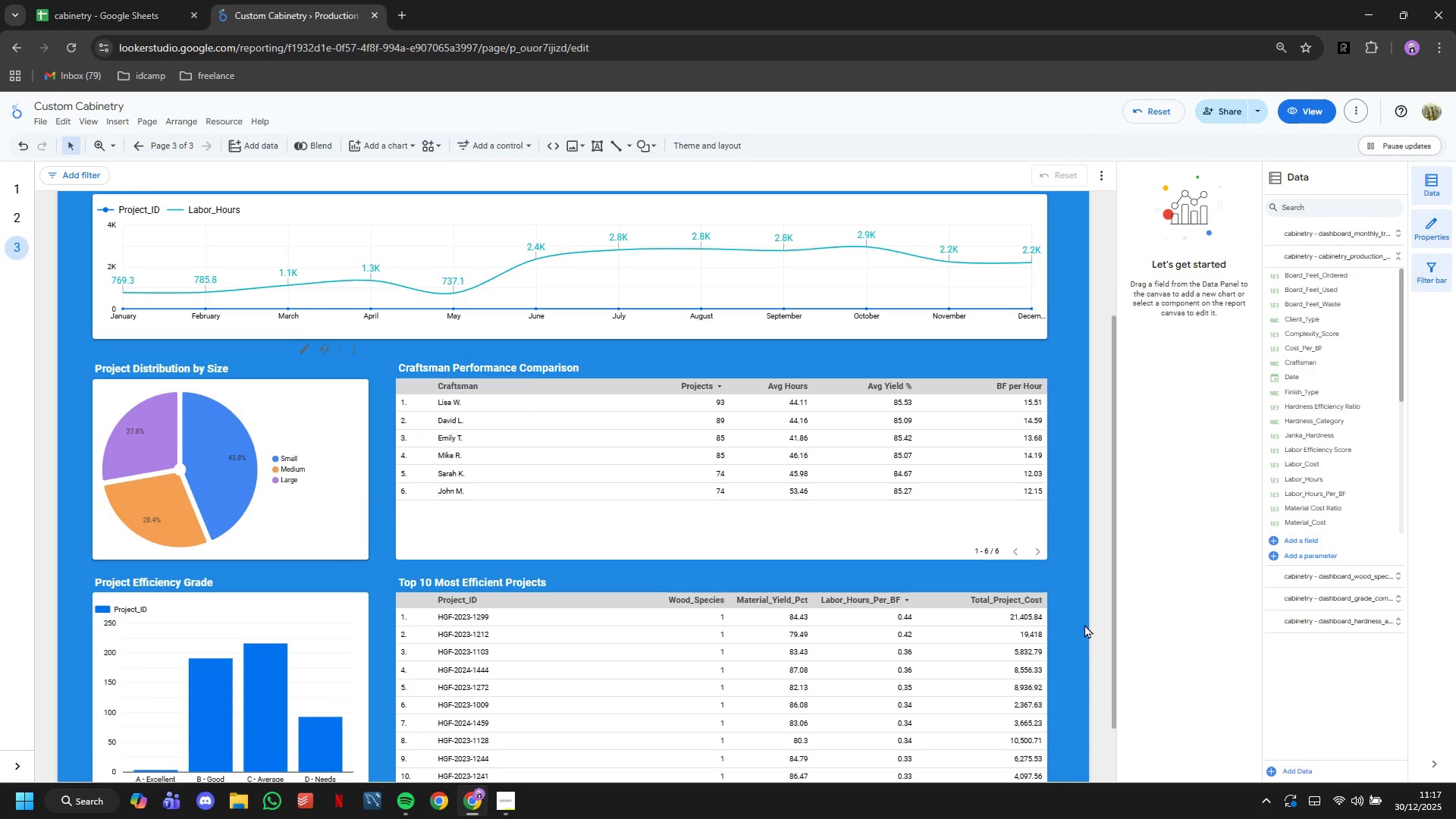 
scroll: coordinate [1084, 624], scroll_direction: up, amount: 5.0
 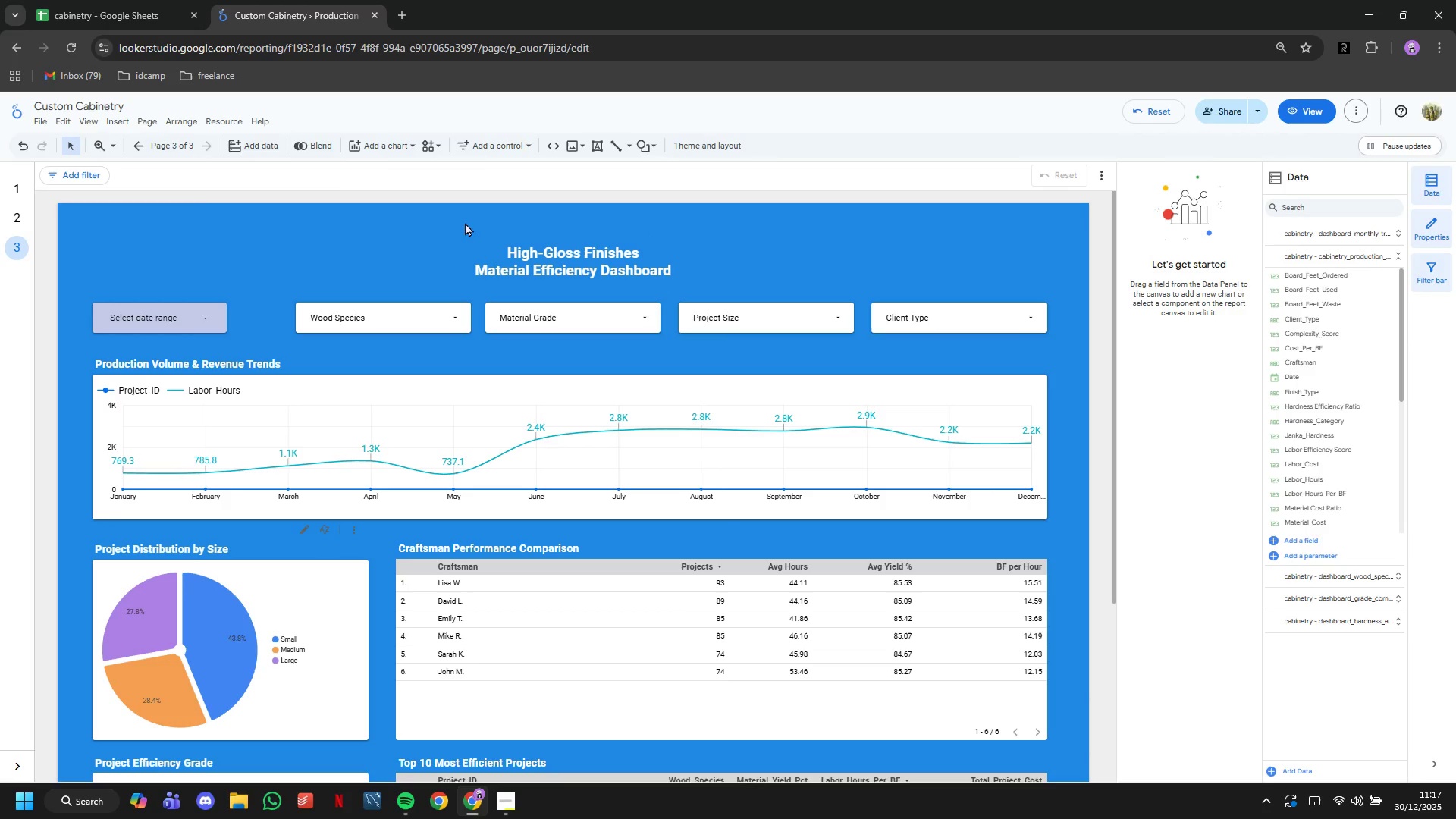 
left_click([201, 297])
 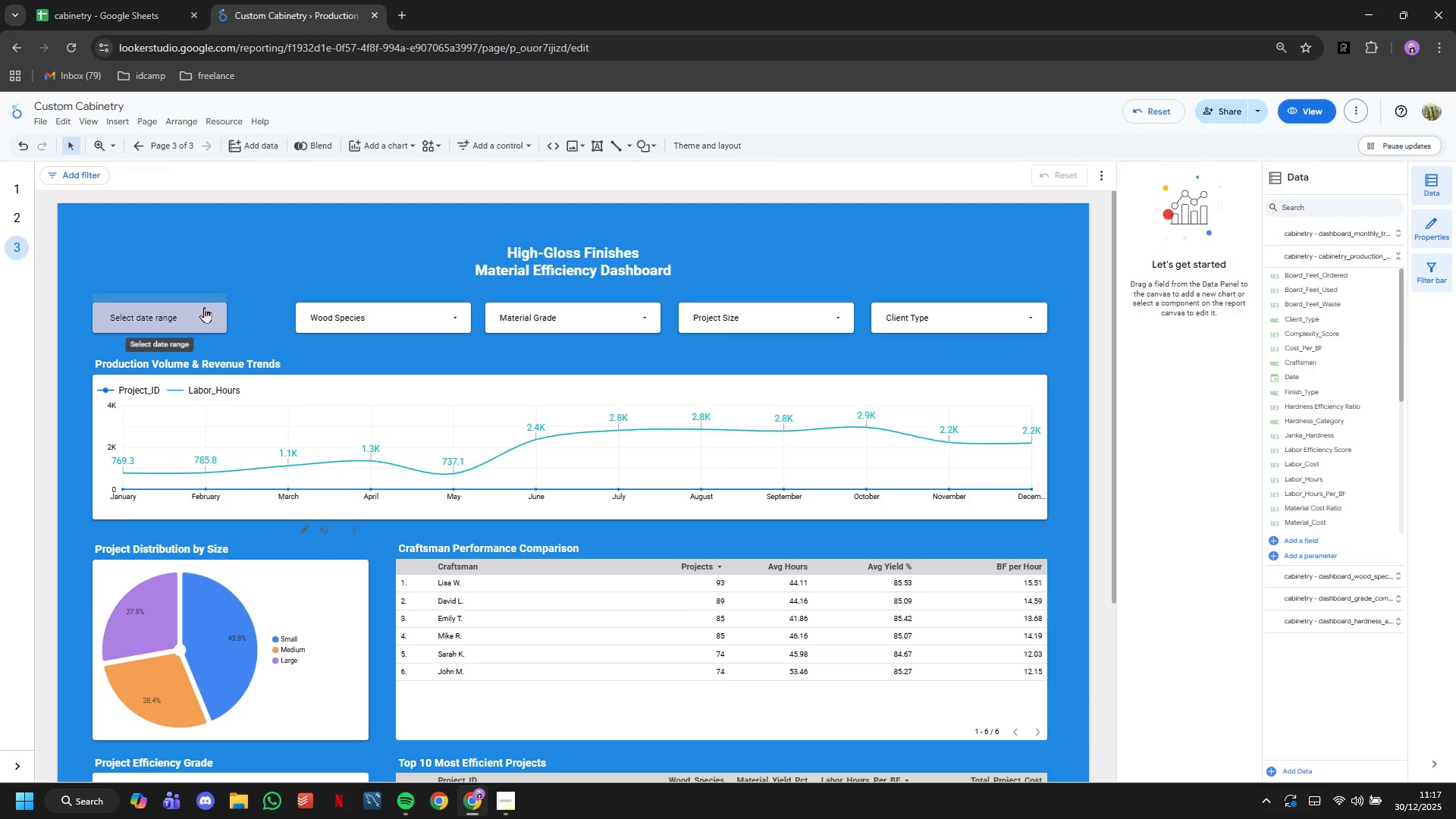 
left_click([204, 307])
 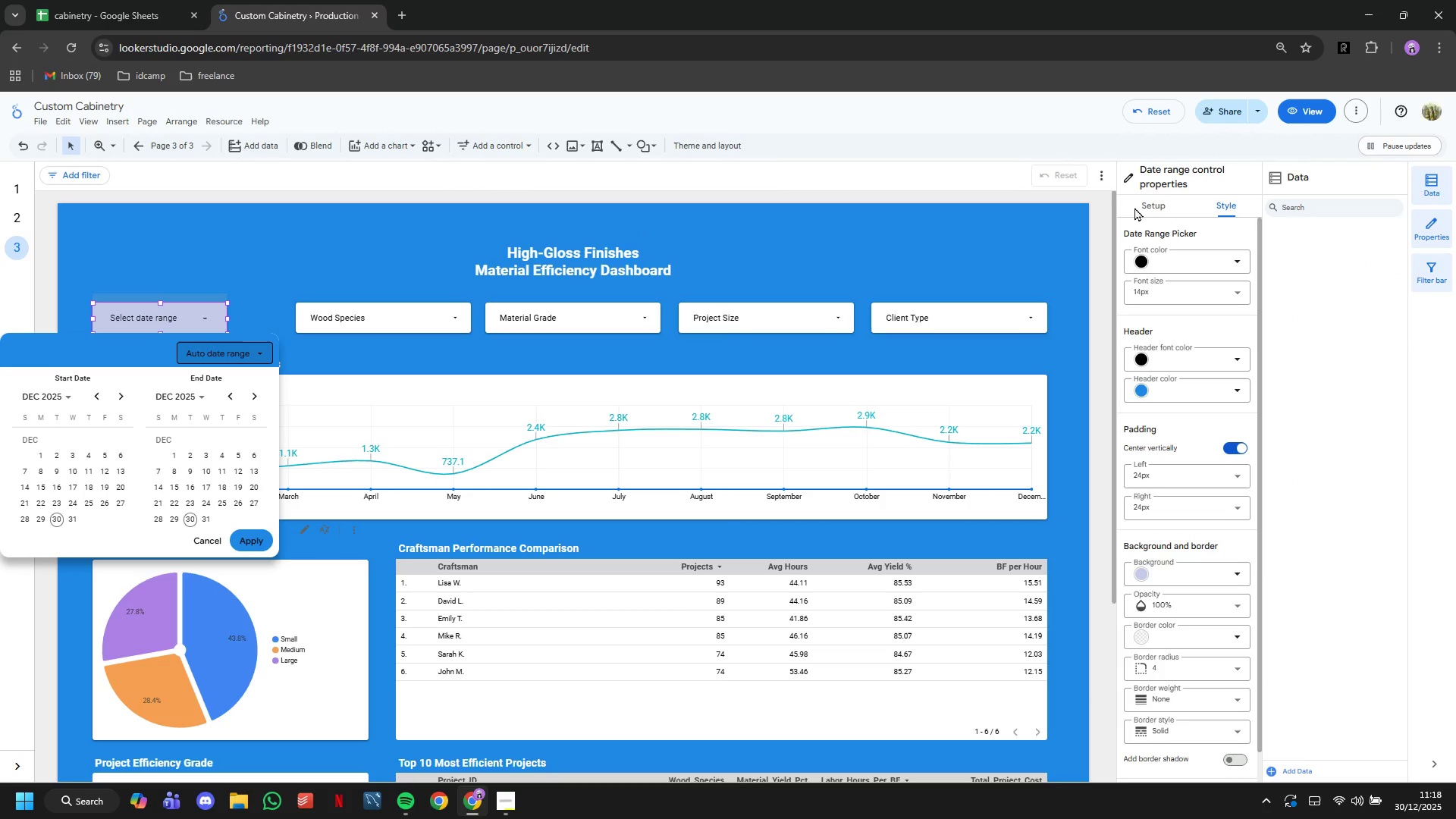 
double_click([1169, 216])
 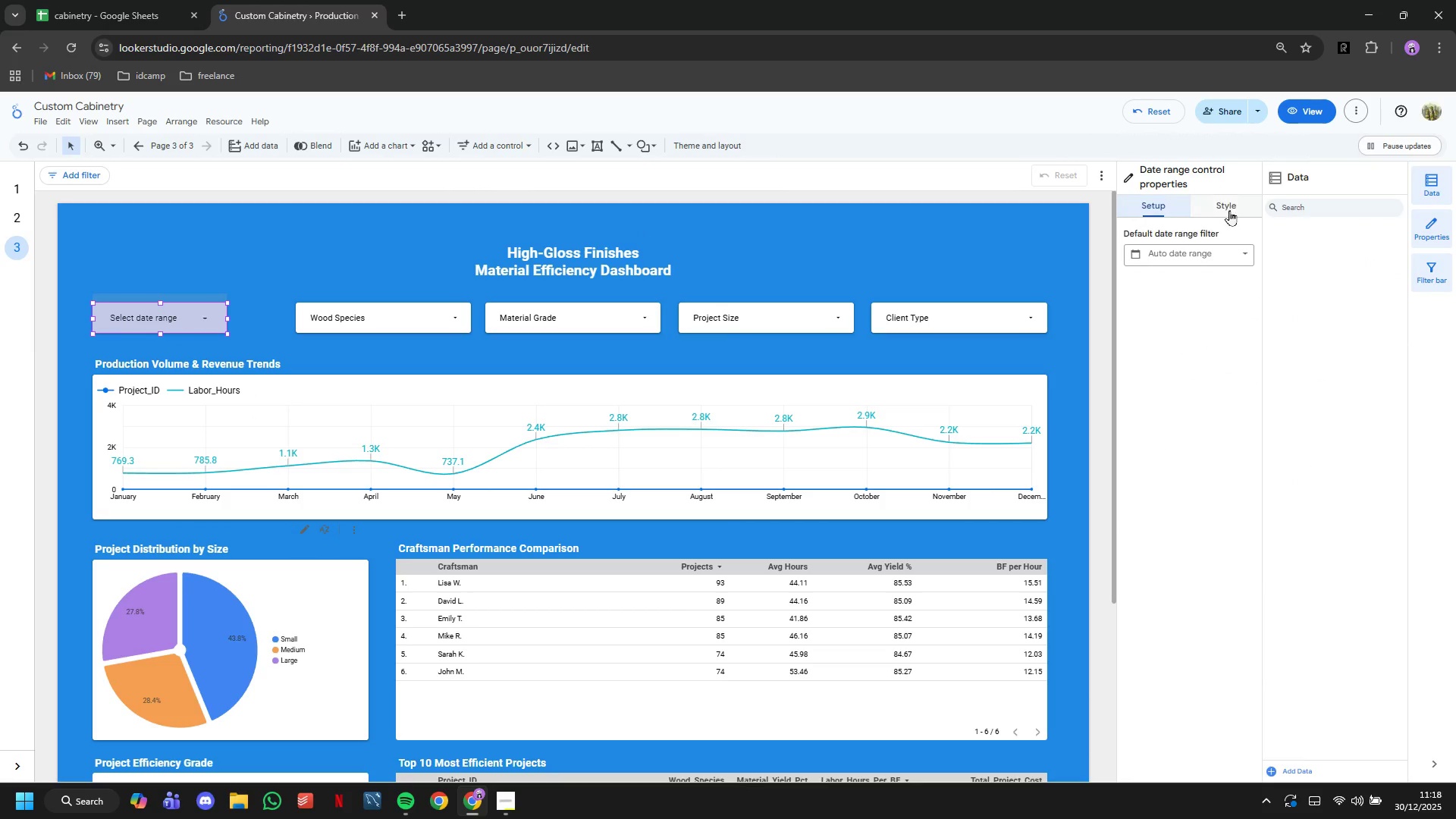 
left_click([1232, 206])
 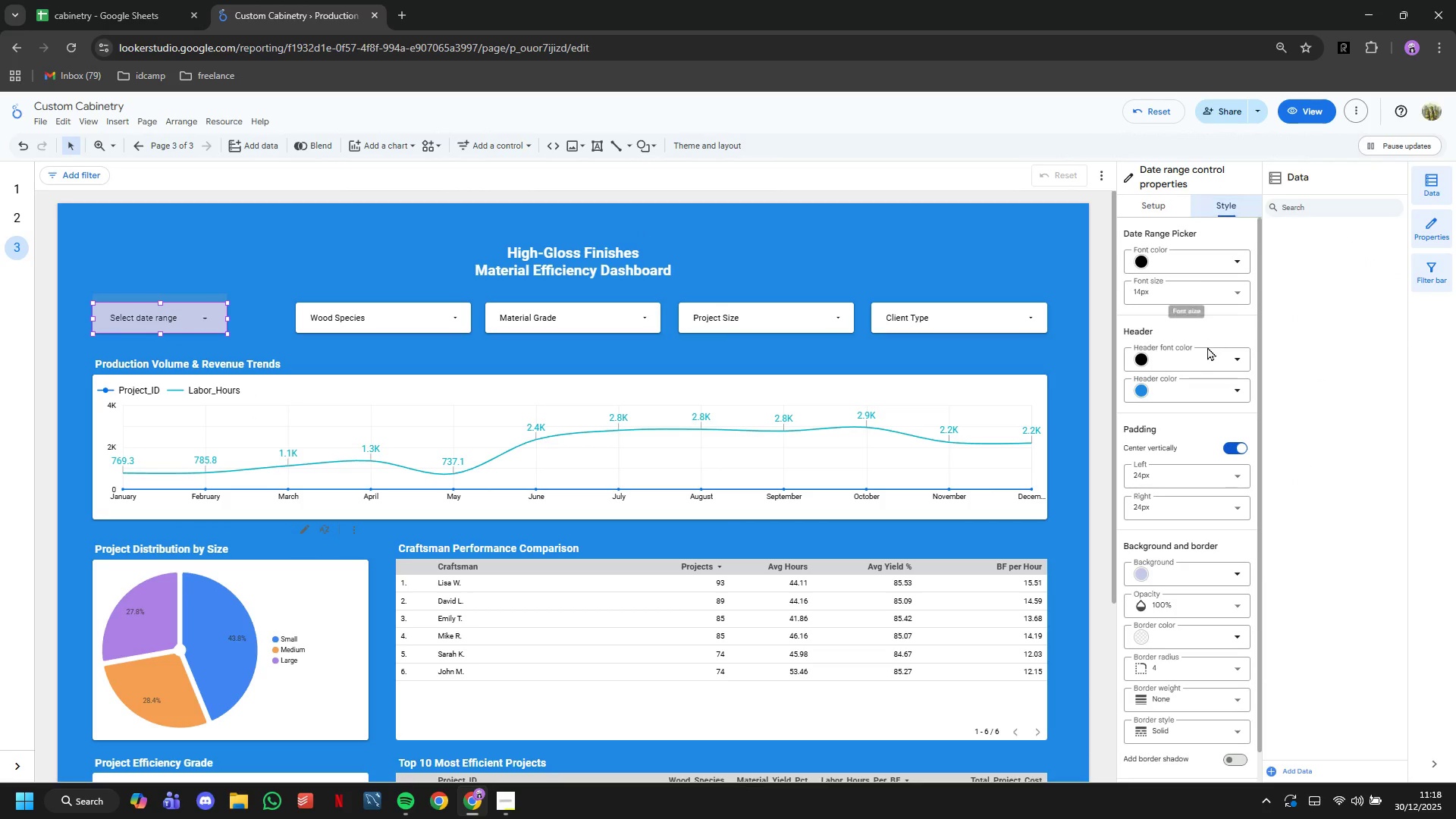 
scroll: coordinate [1207, 352], scroll_direction: up, amount: 3.0
 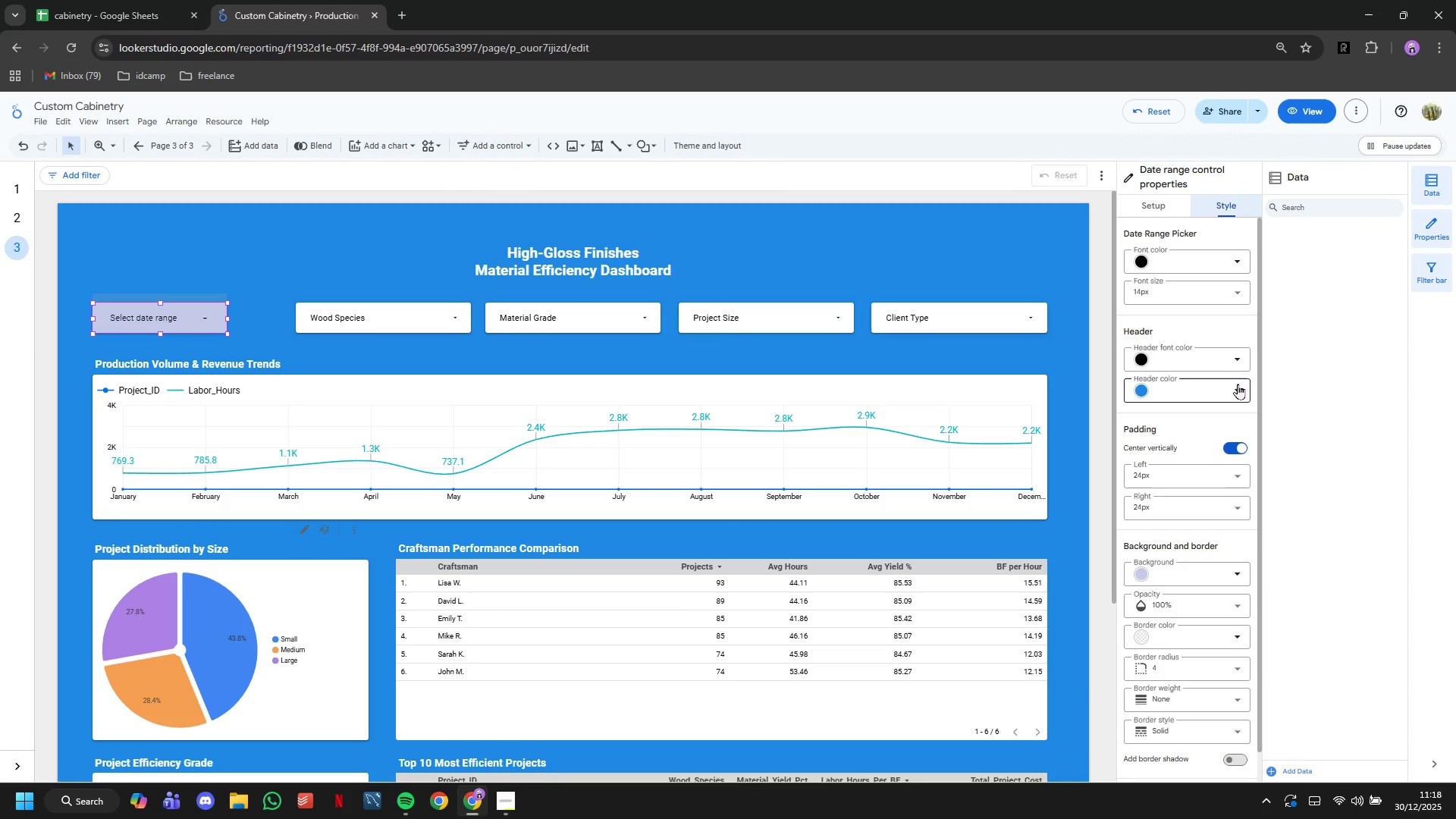 
left_click([1221, 260])
 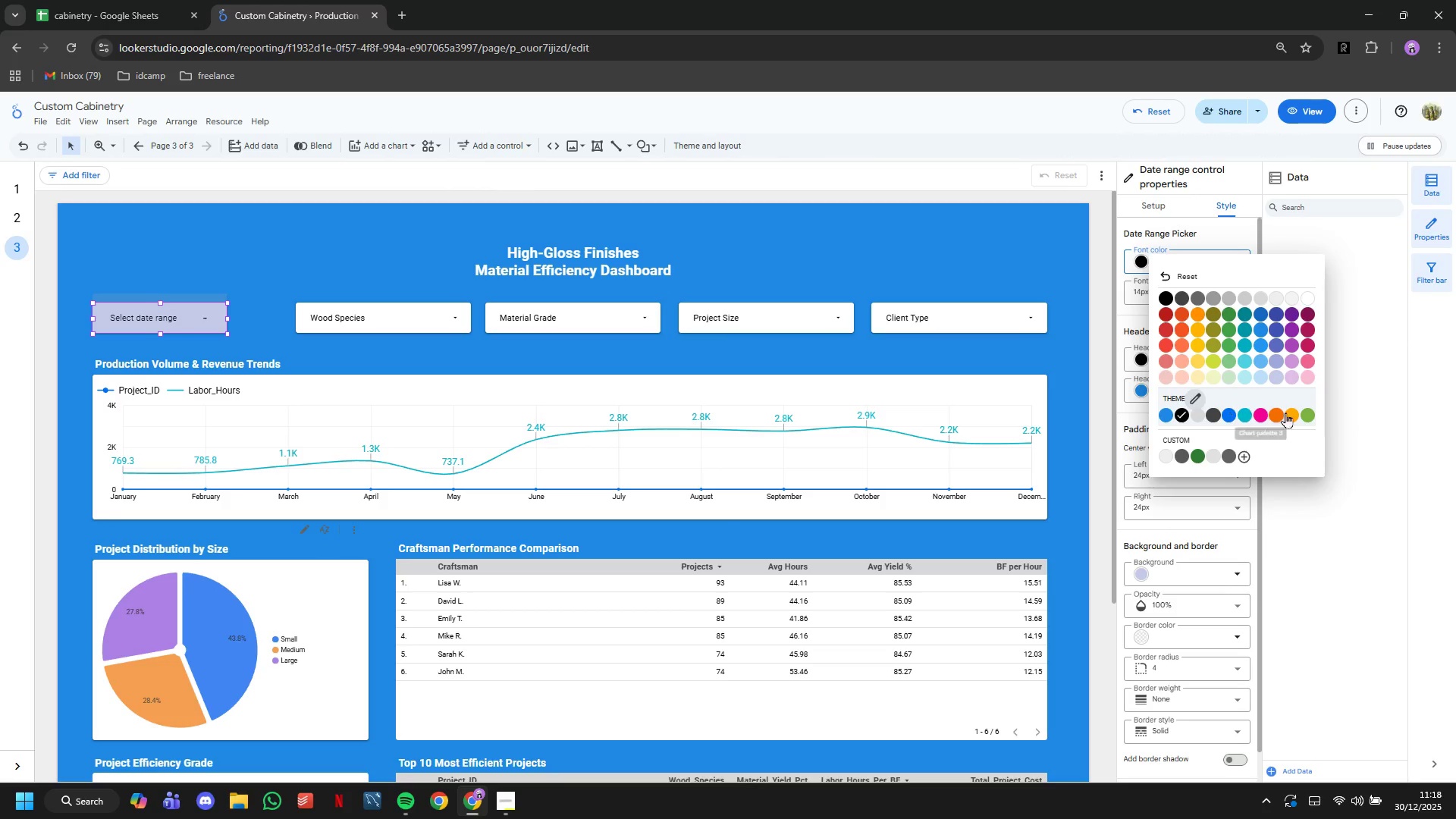 
wait(6.09)
 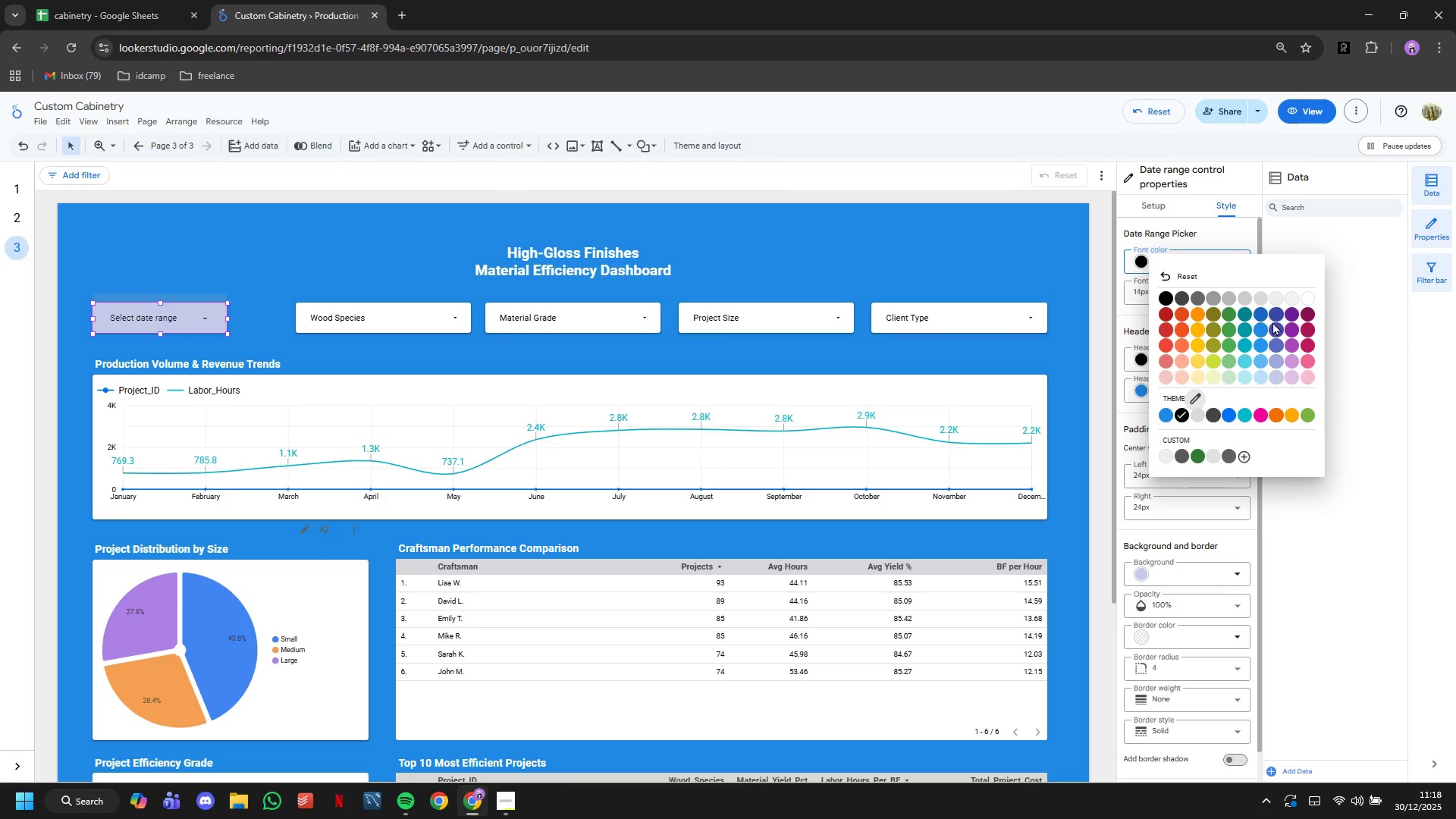 
left_click([1294, 362])
 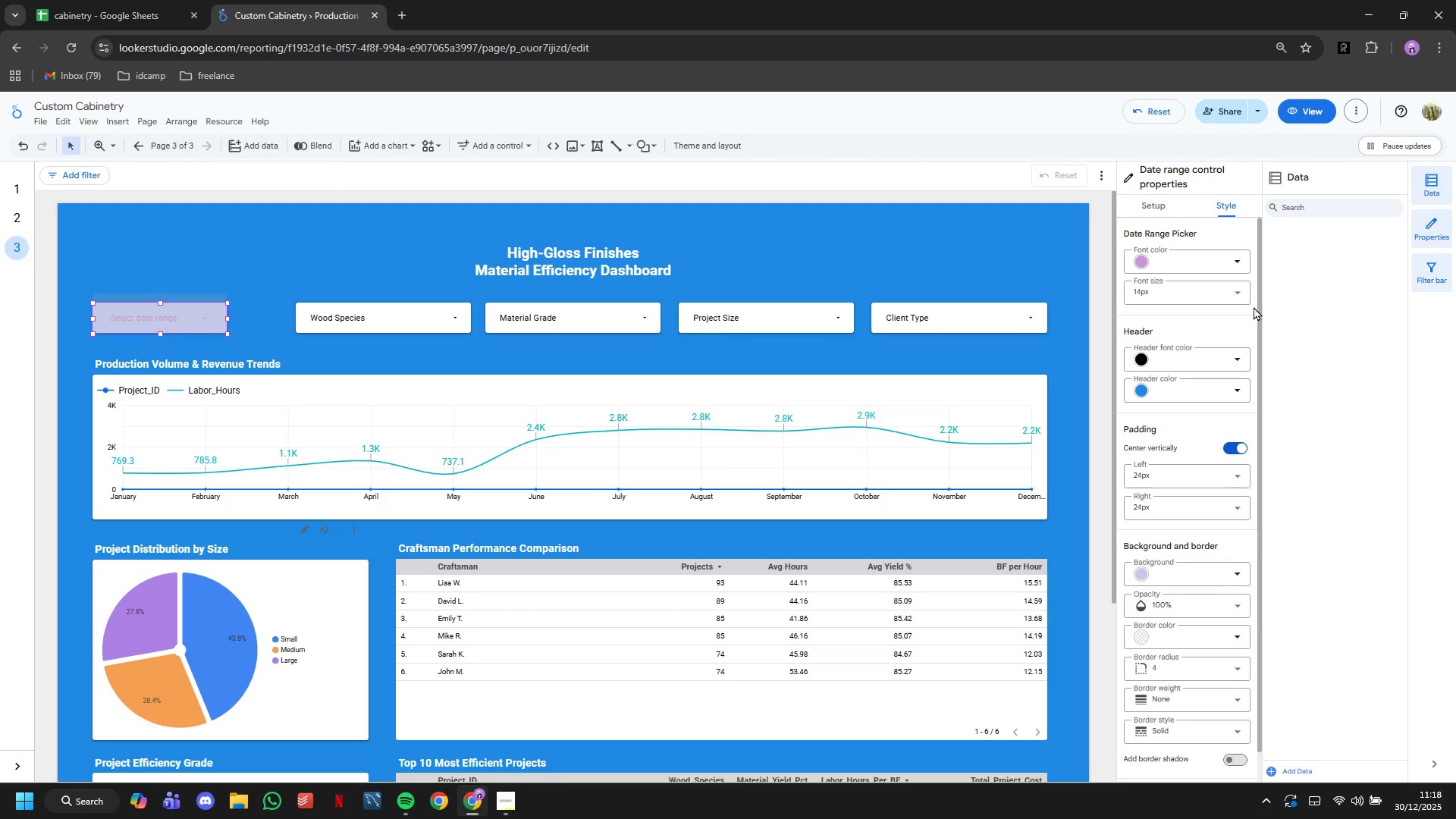 
left_click([1236, 260])
 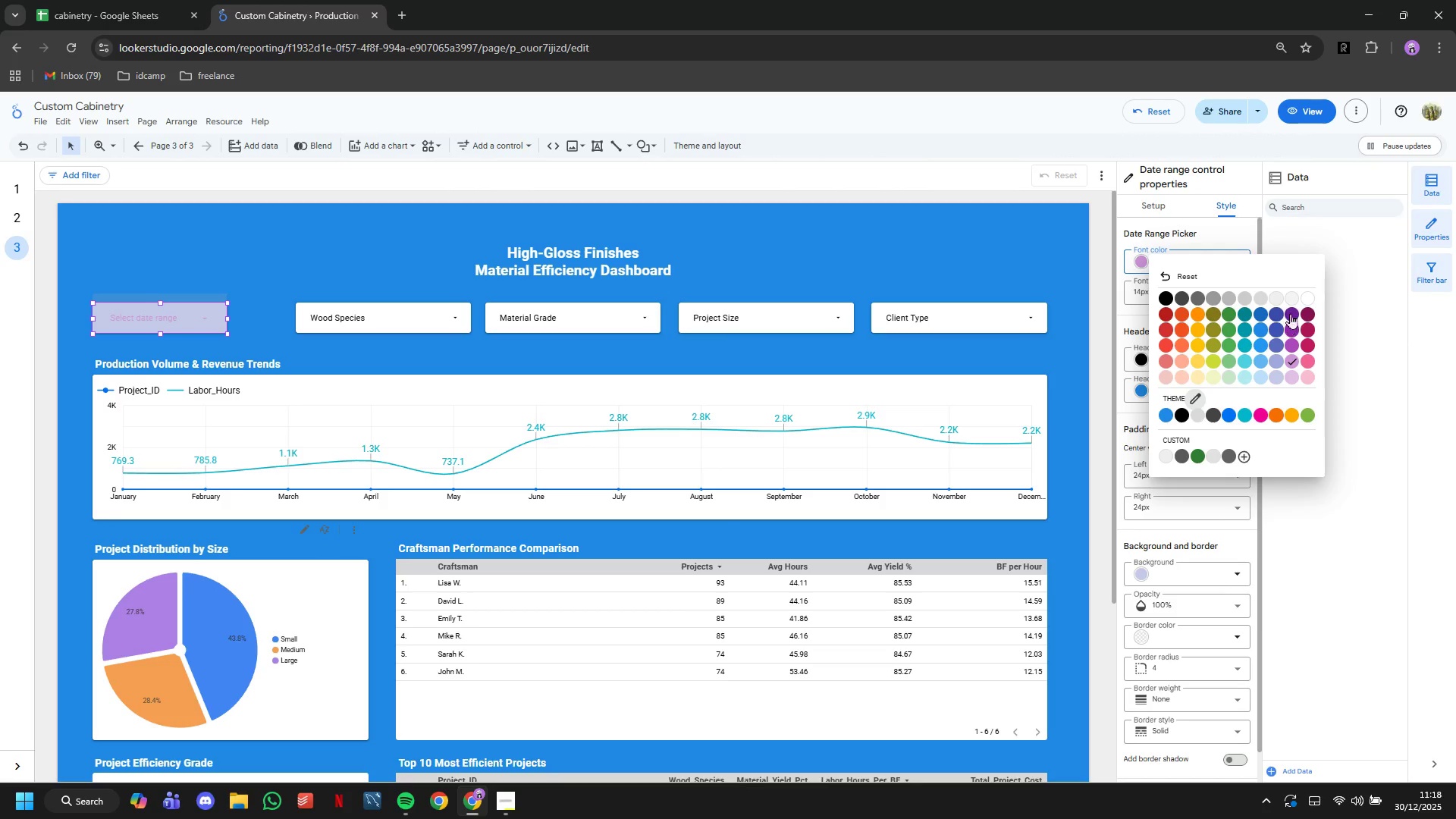 
left_click([1312, 304])
 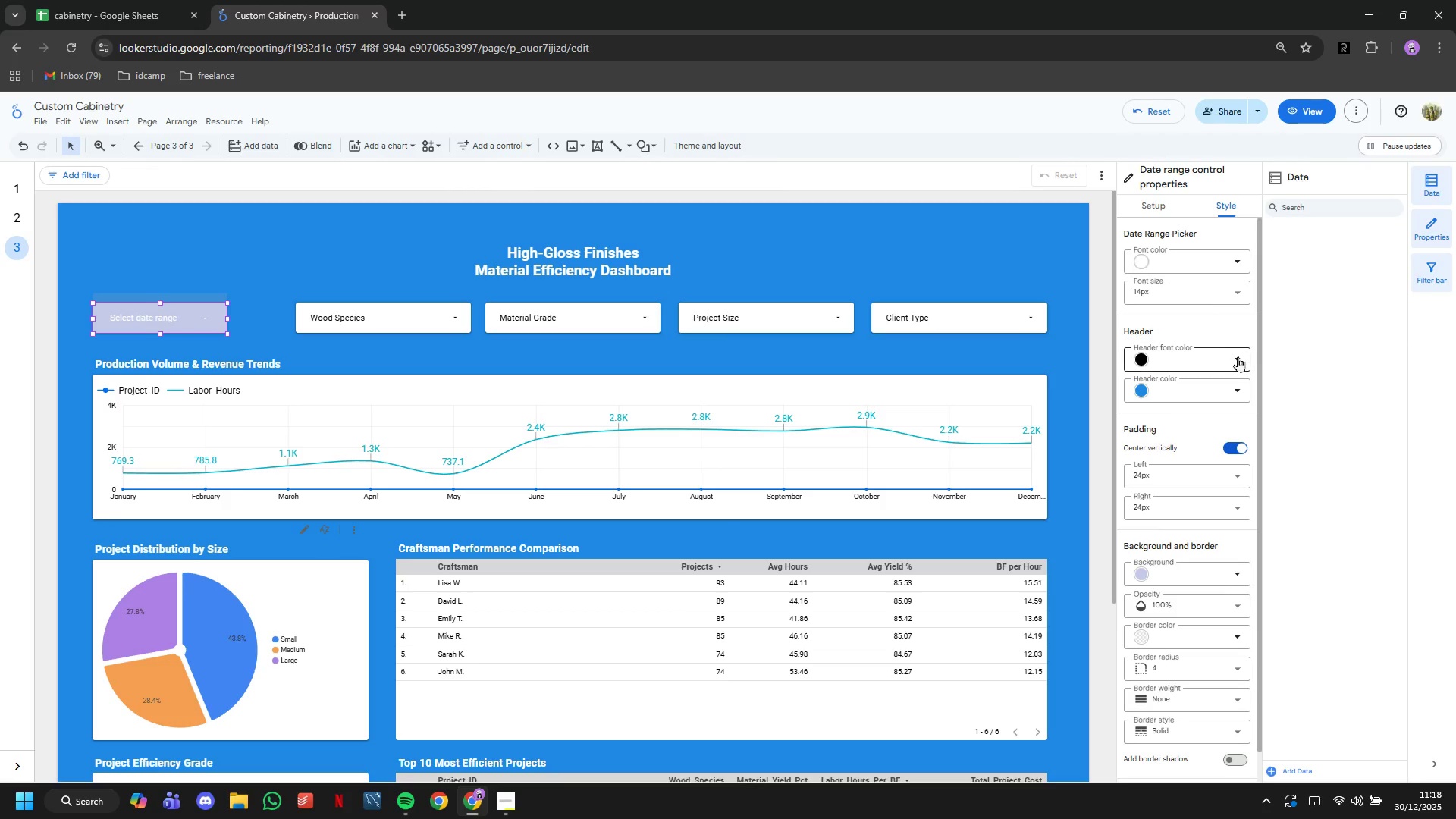 
scroll: coordinate [1234, 381], scroll_direction: down, amount: 11.0
 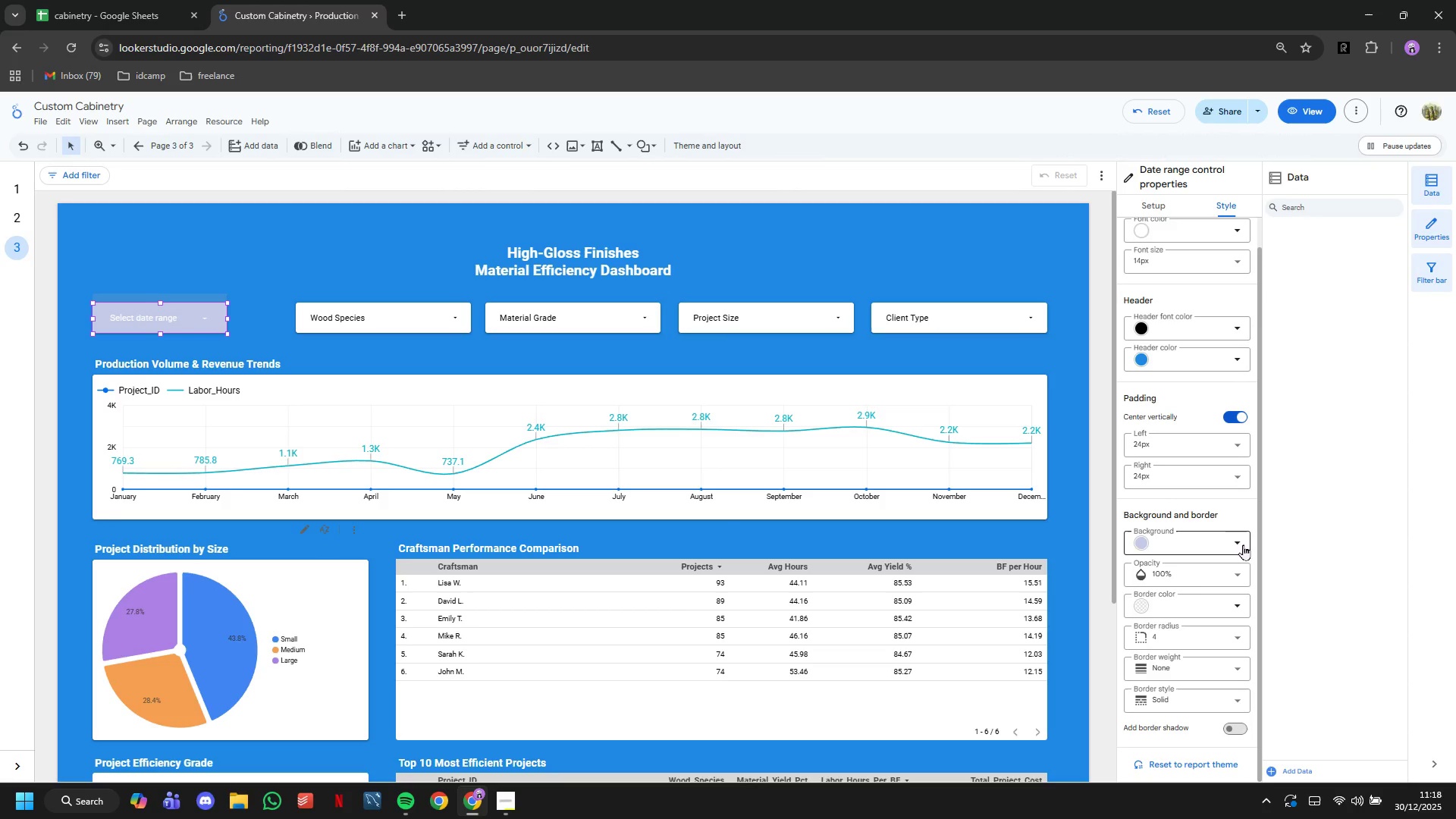 
left_click([1240, 546])
 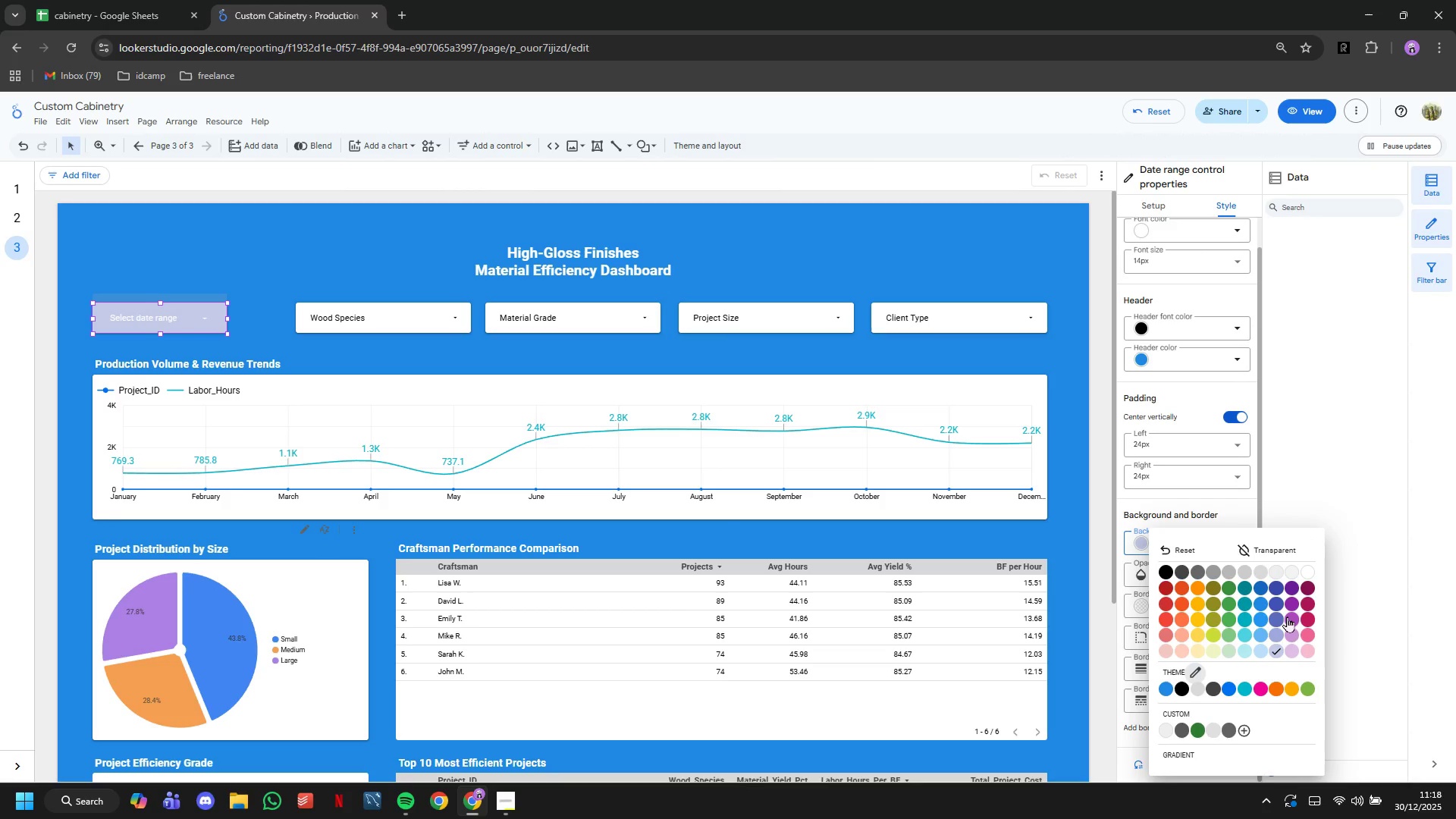 
left_click([1289, 617])
 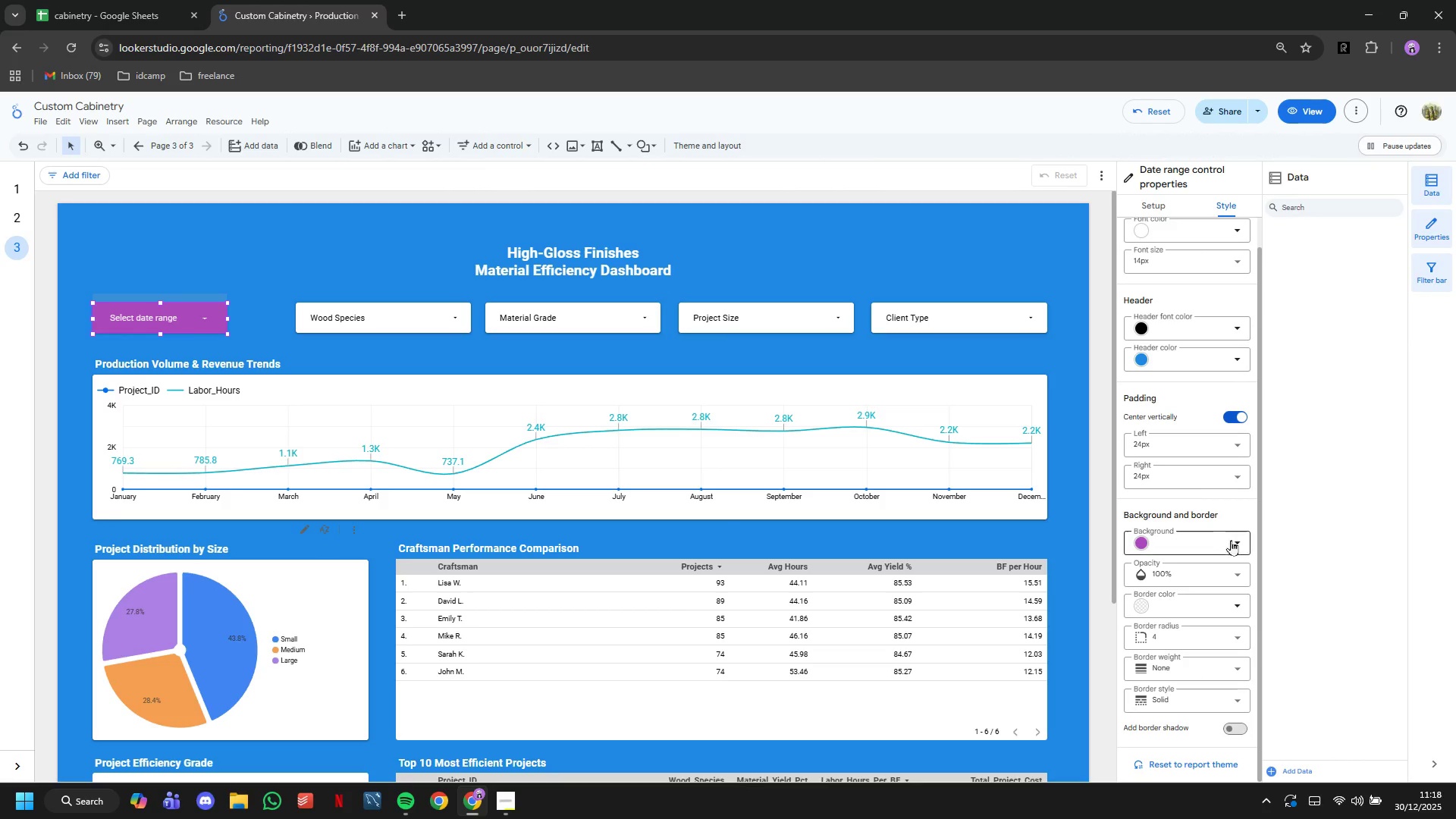 
left_click([1232, 541])
 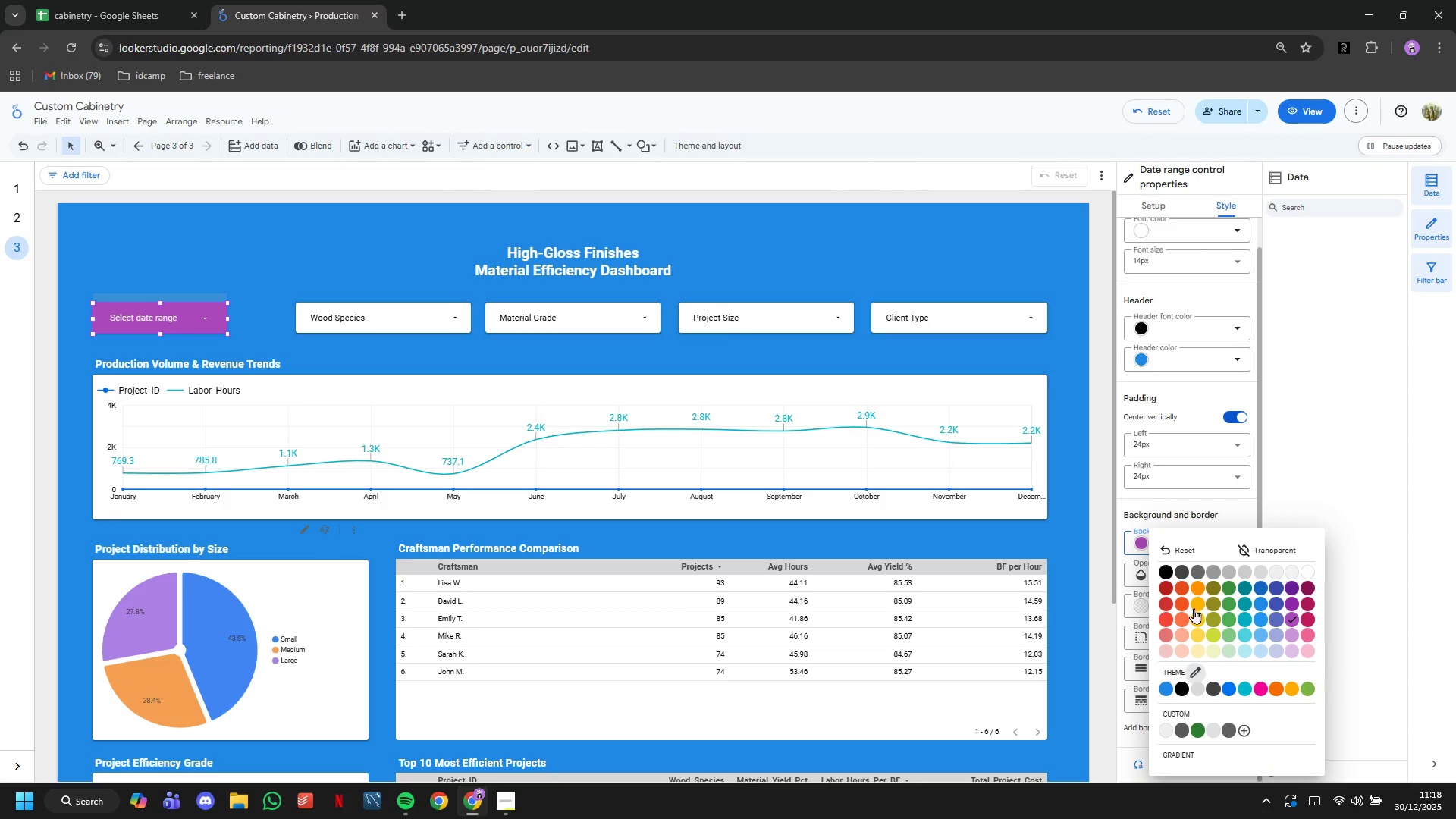 
left_click([1194, 608])
 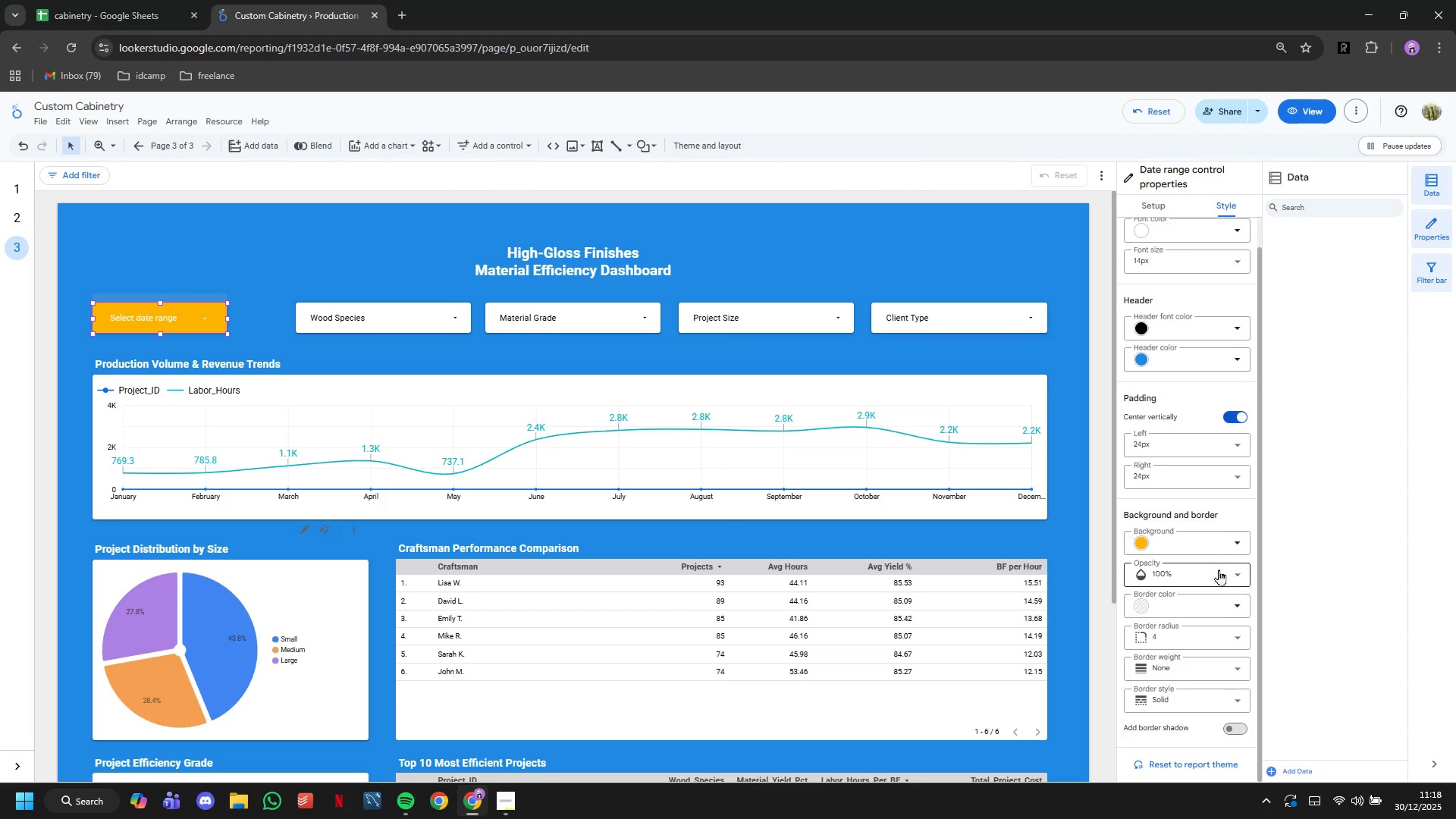 
left_click([1225, 548])
 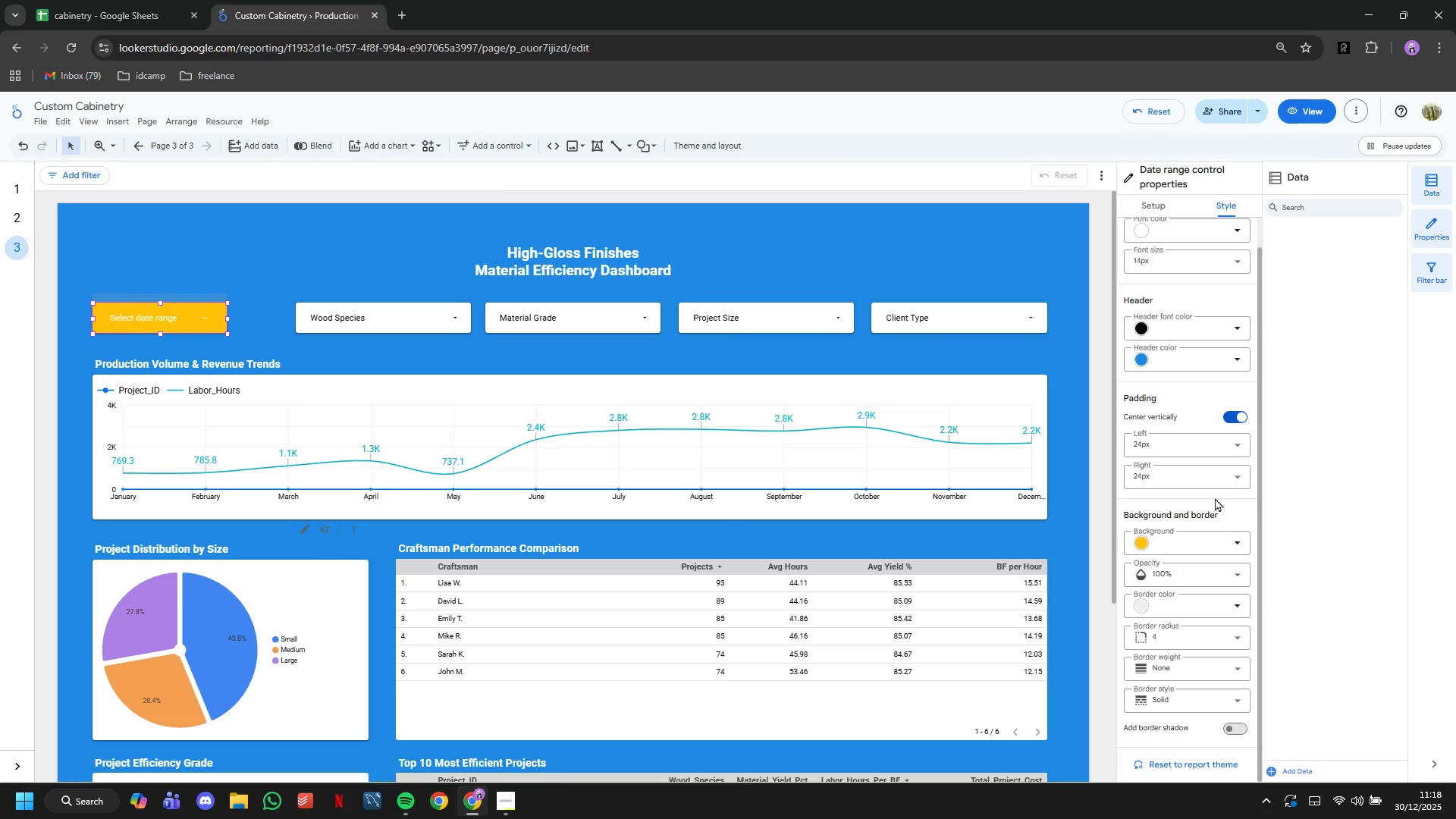 
scroll: coordinate [1223, 334], scroll_direction: up, amount: 2.0
 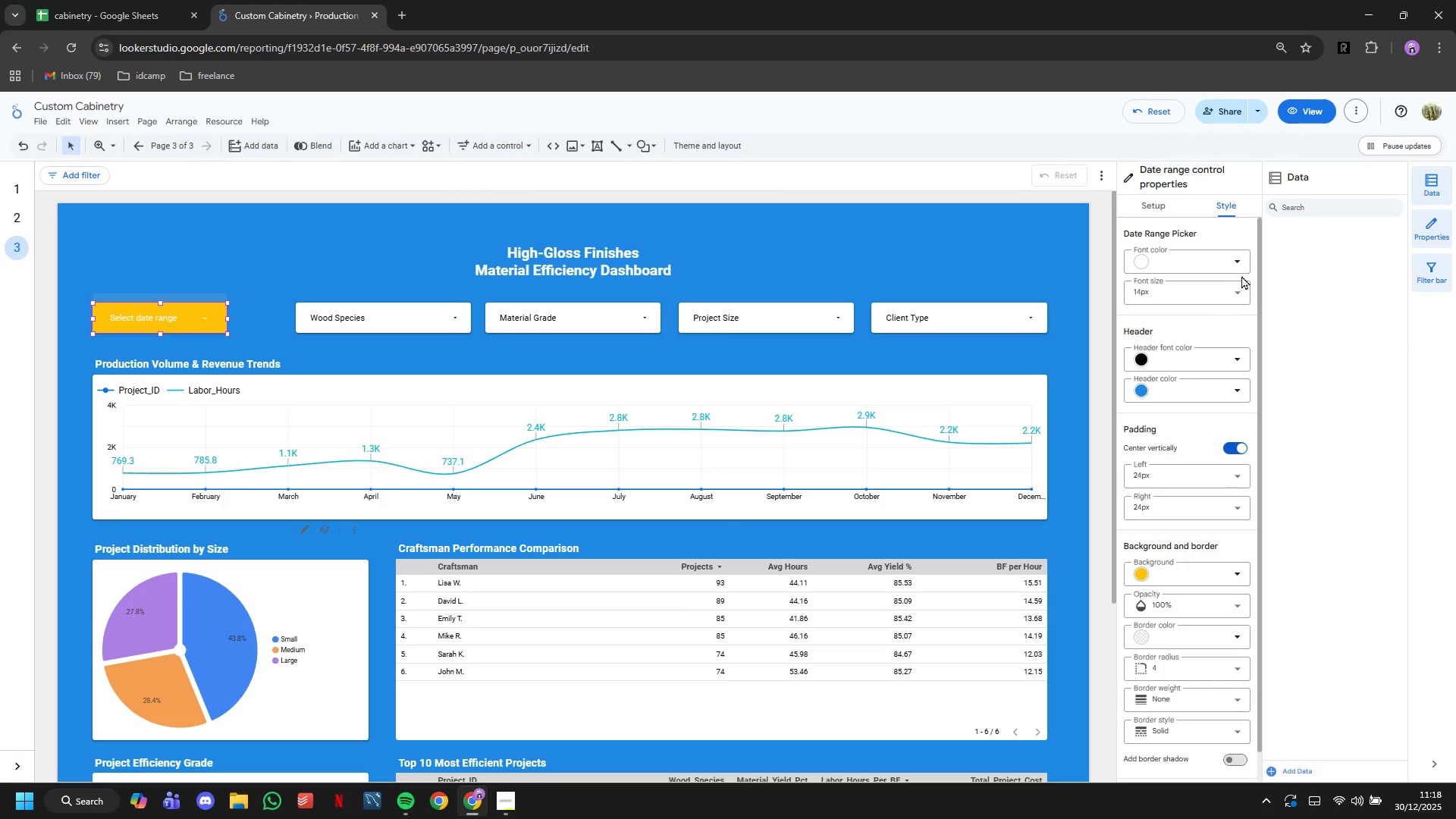 
left_click([1239, 270])
 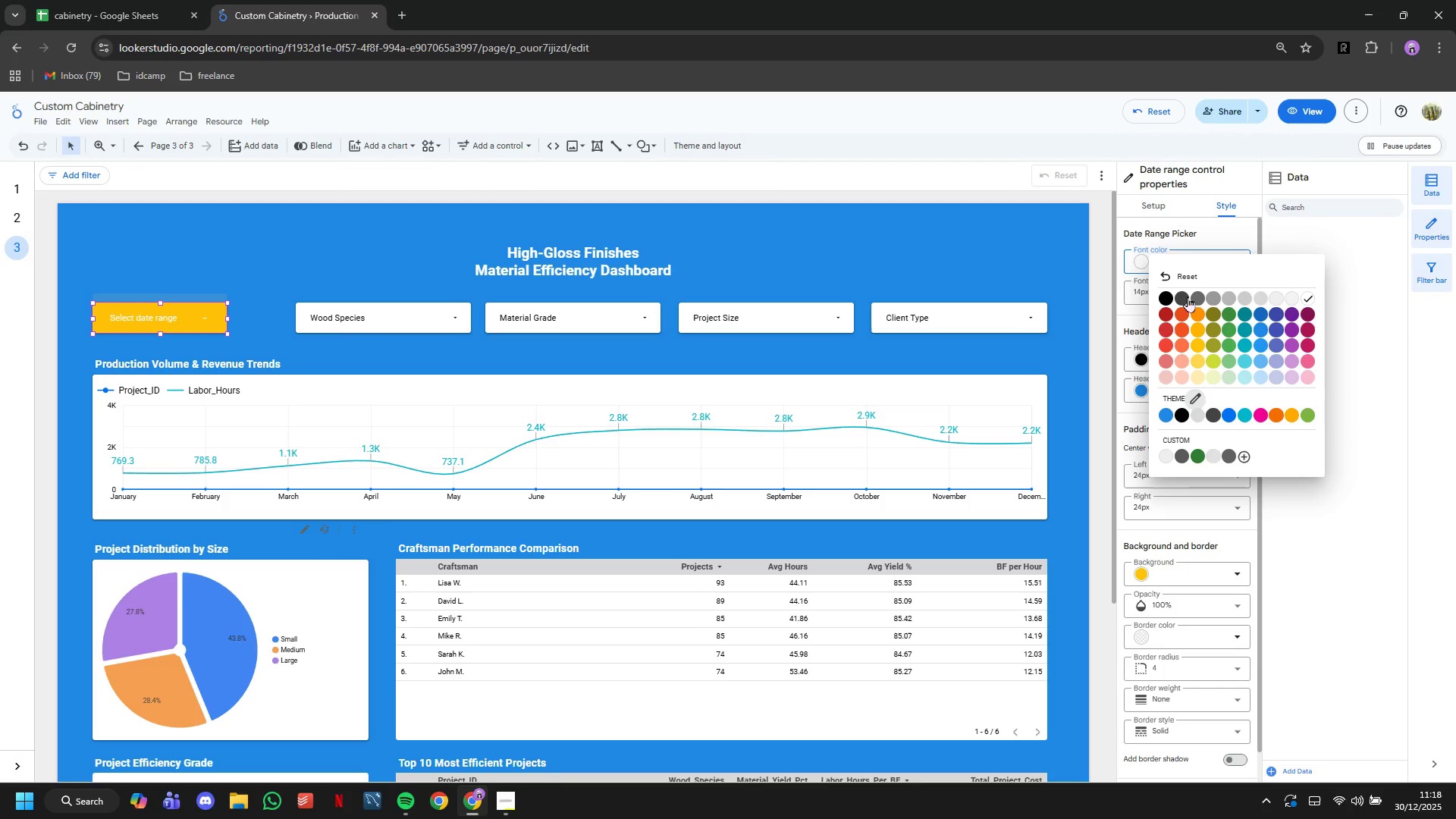 
left_click([1166, 297])
 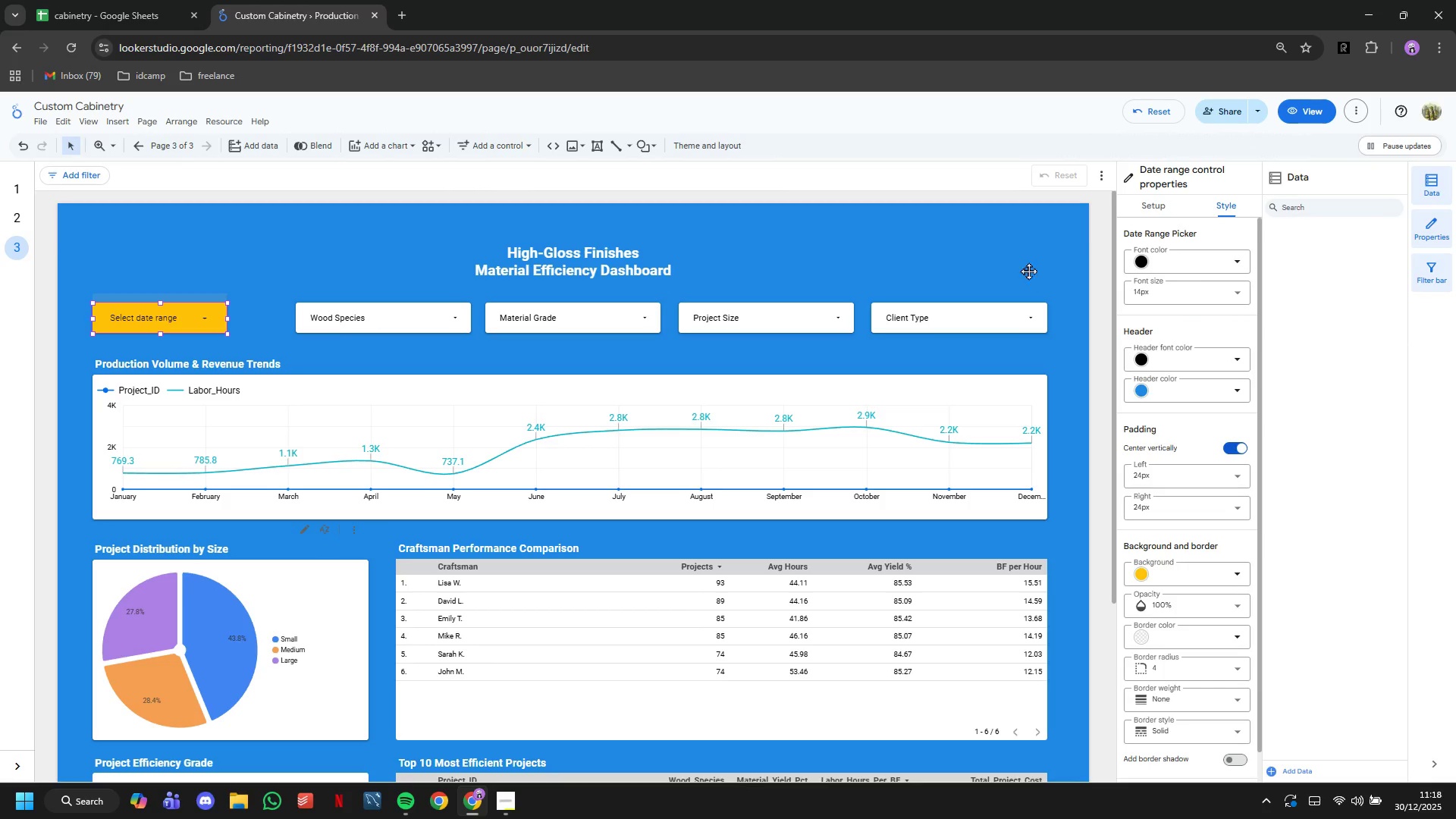 
double_click([1028, 271])
 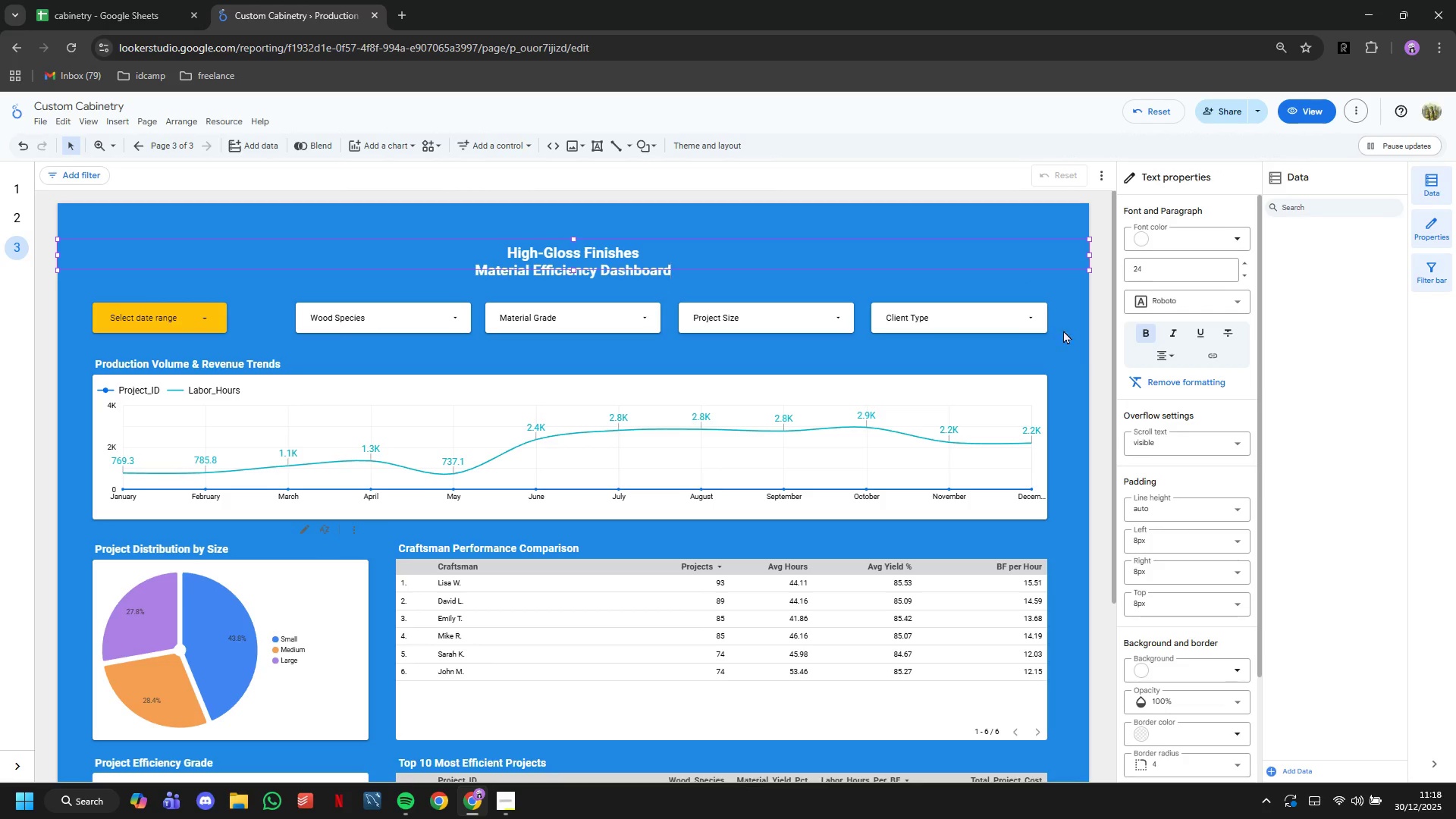 
scroll: coordinate [1072, 350], scroll_direction: down, amount: 3.0
 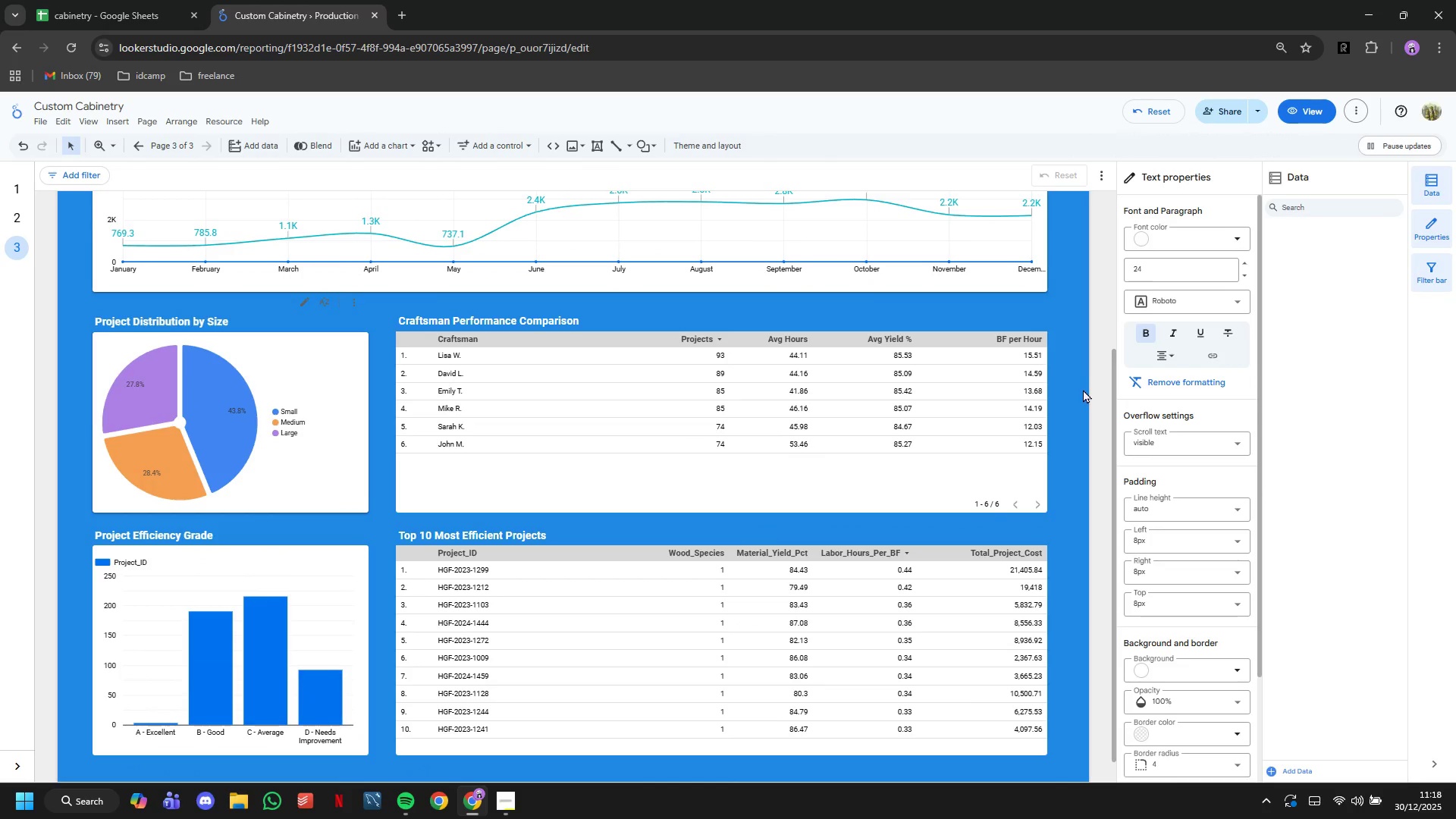 
scroll: coordinate [1083, 391], scroll_direction: up, amount: 2.0
 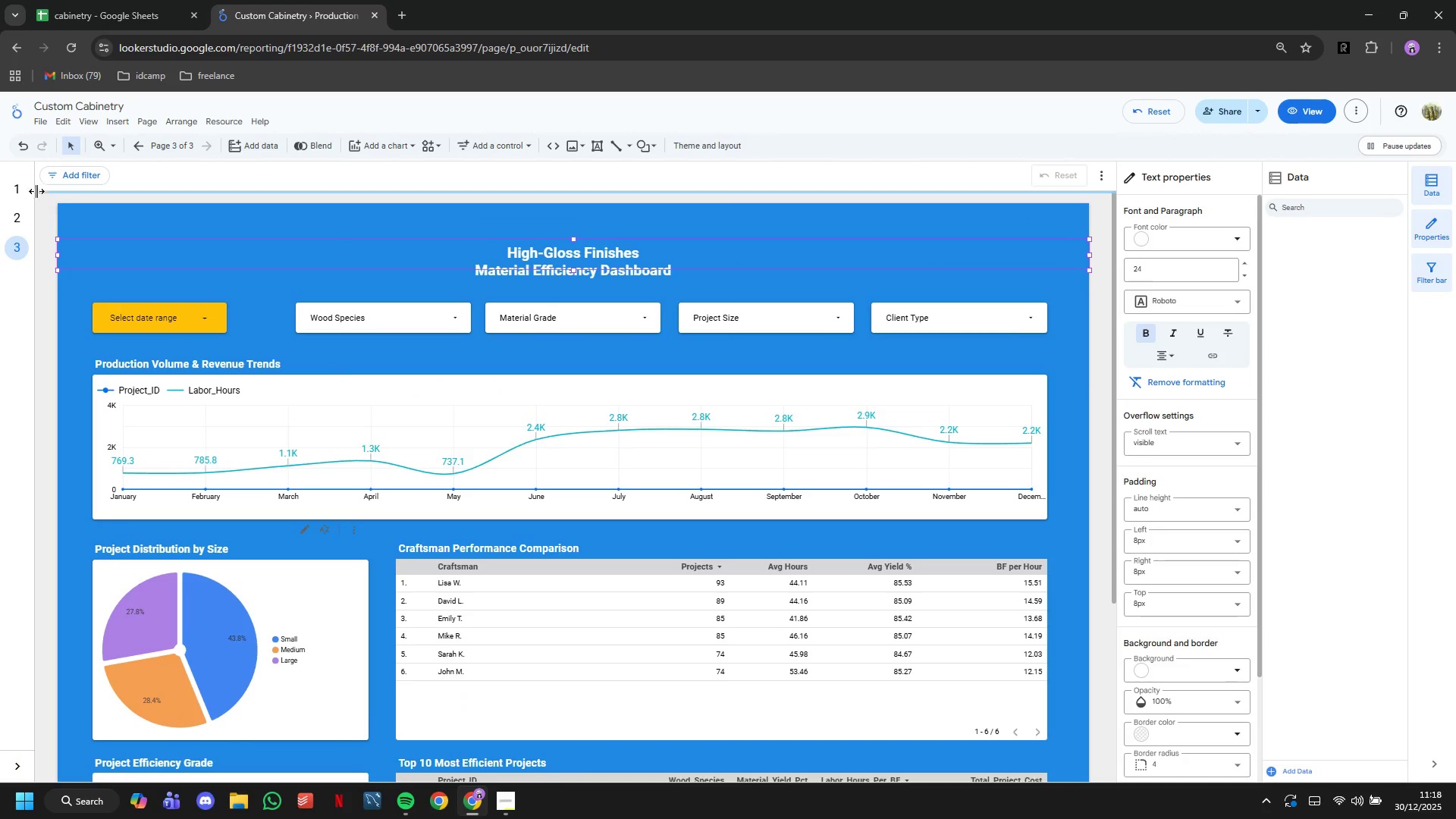 
left_click([20, 189])
 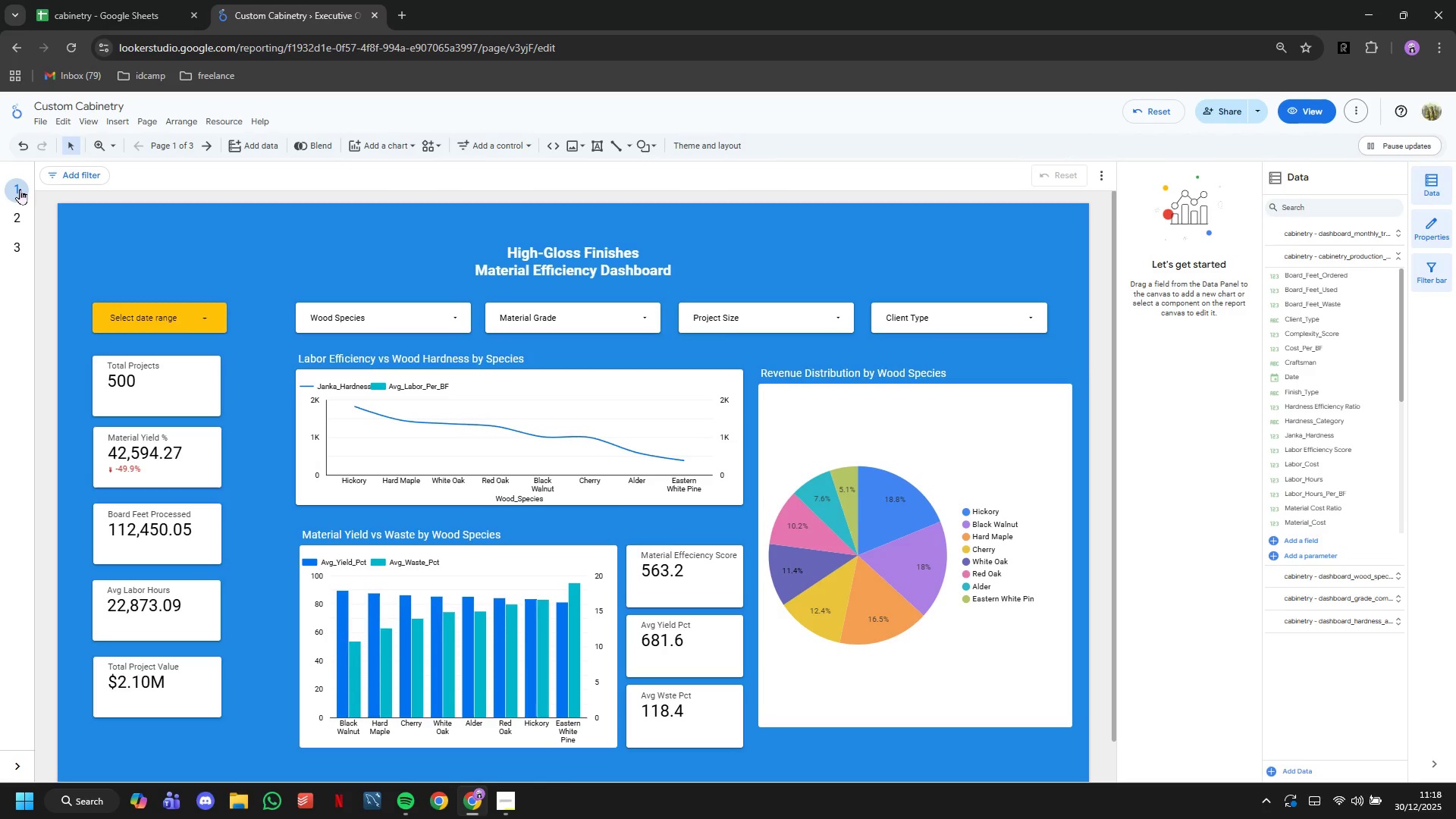 
wait(16.38)
 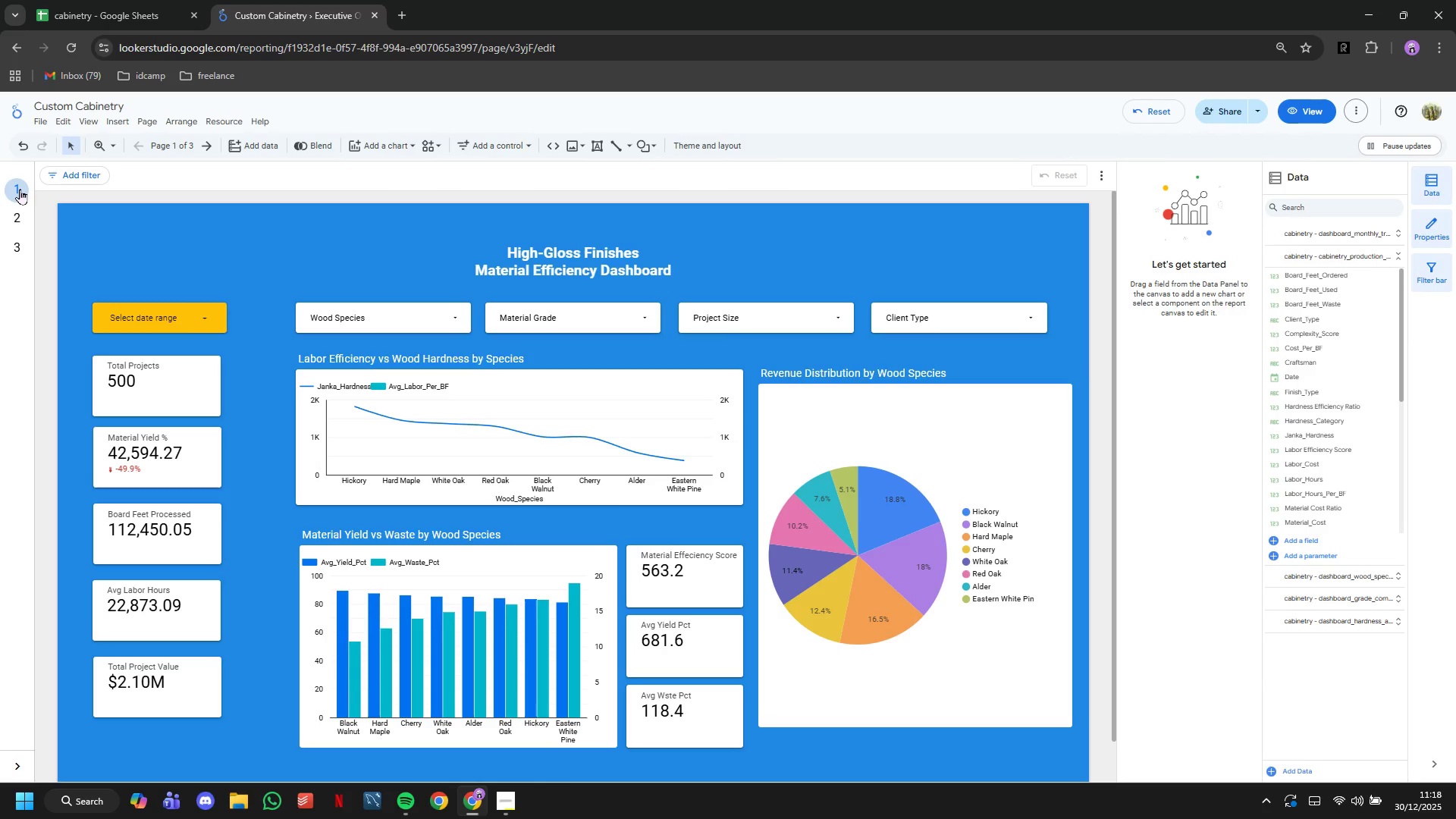 
mouse_move([64, 157])
 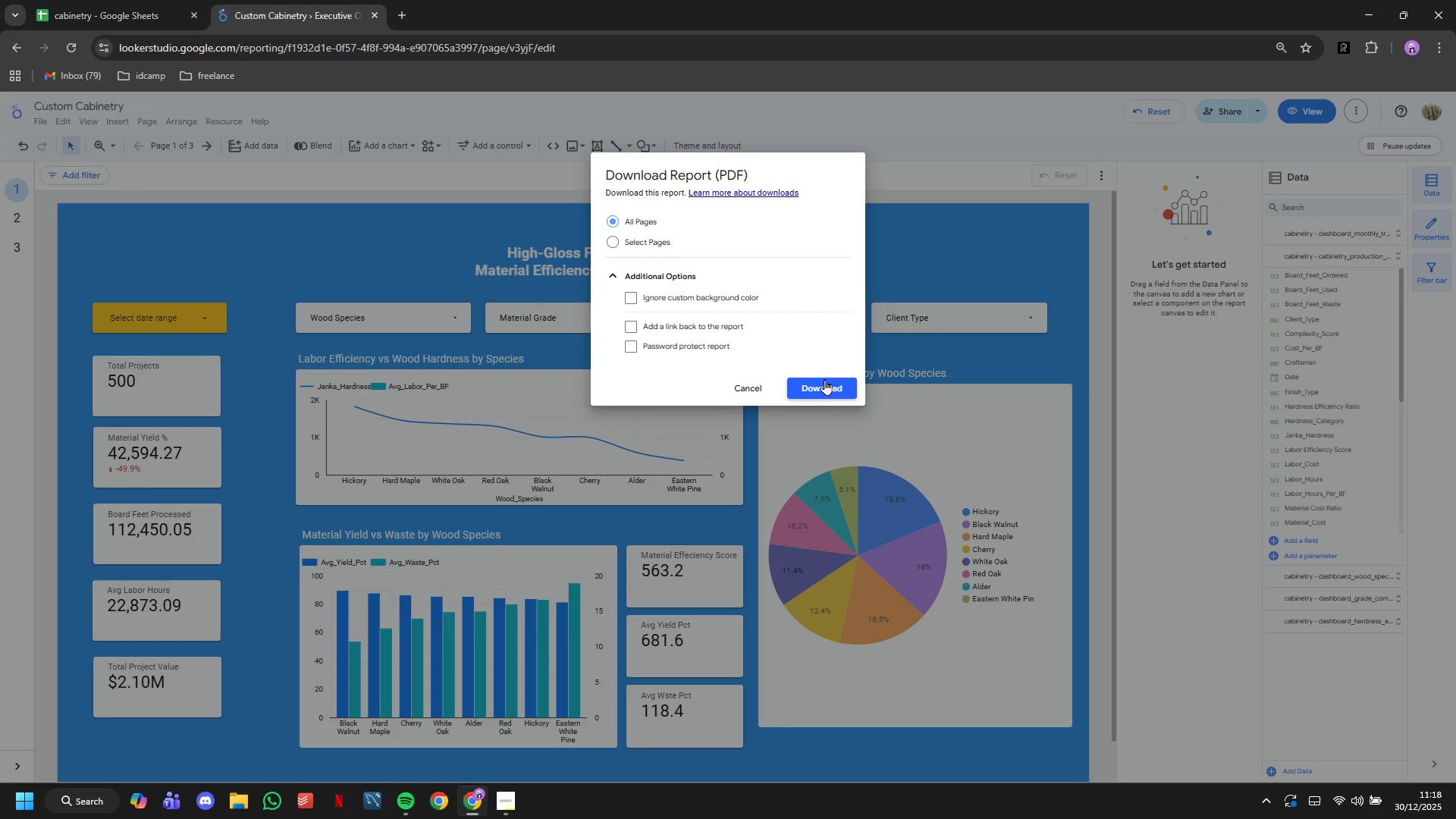 
left_click_drag(start_coordinate=[824, 379], to_coordinate=[805, 364])
 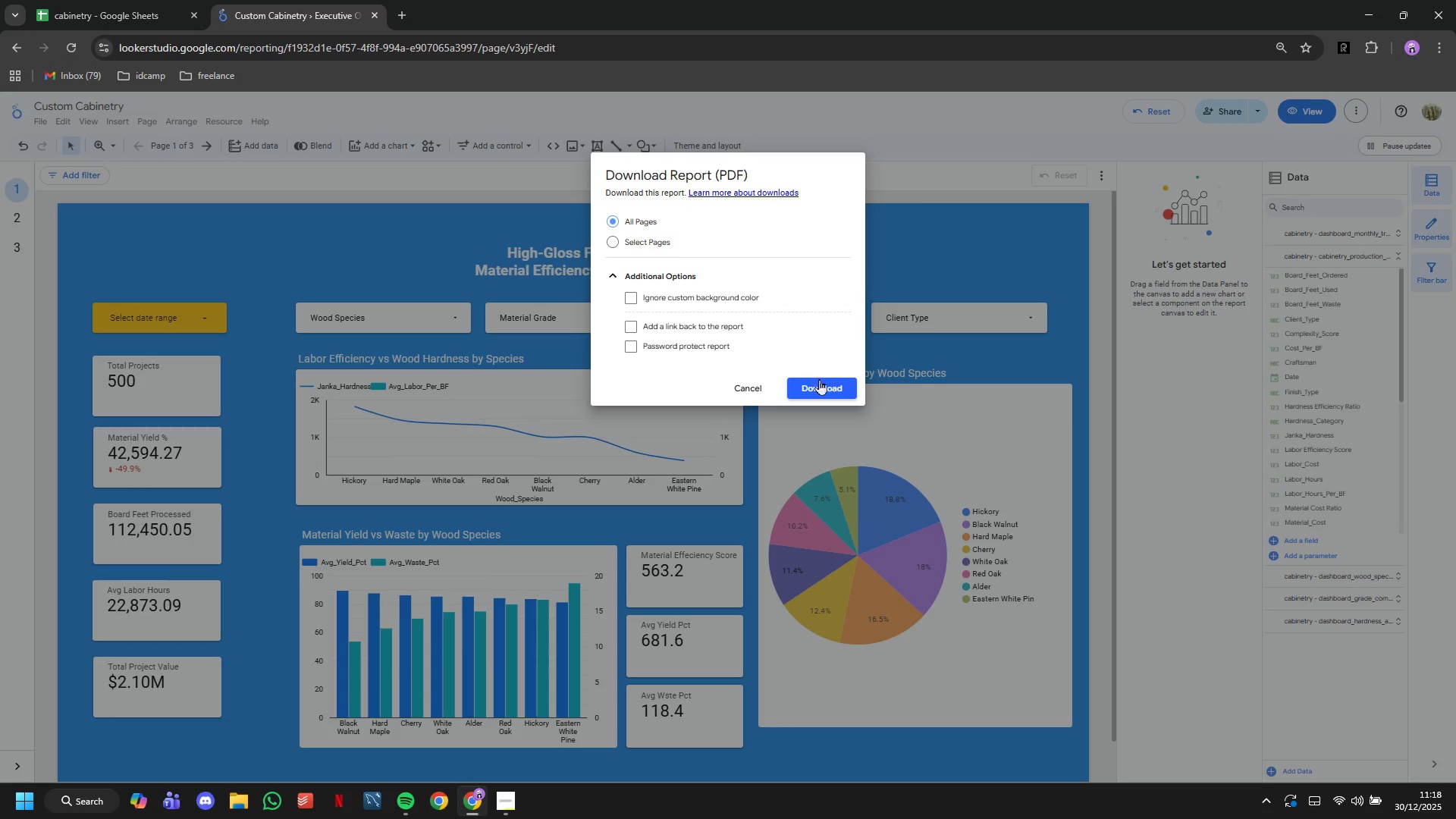 
left_click([820, 381])
 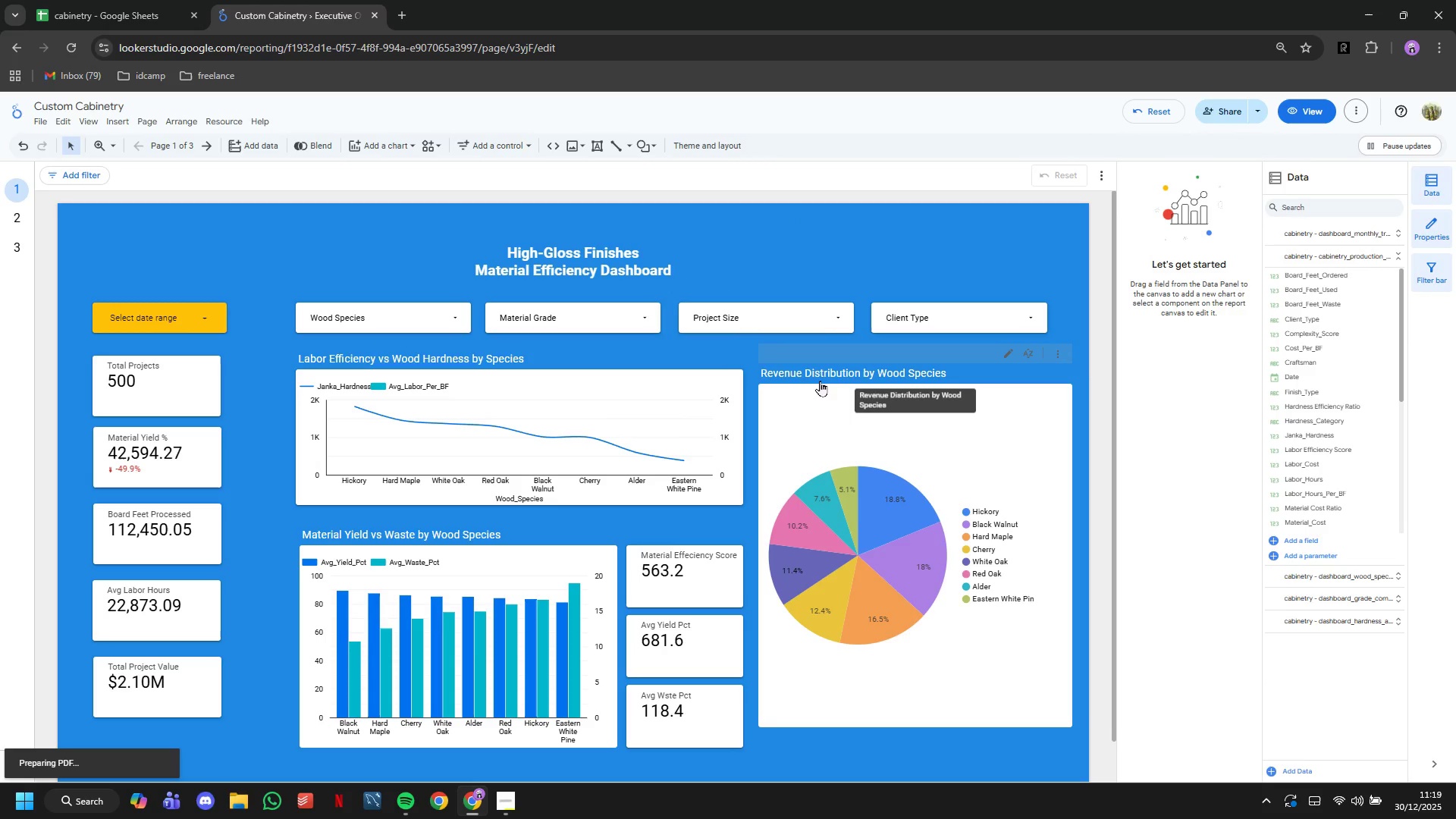 
scroll: coordinate [820, 381], scroll_direction: down, amount: 3.0
 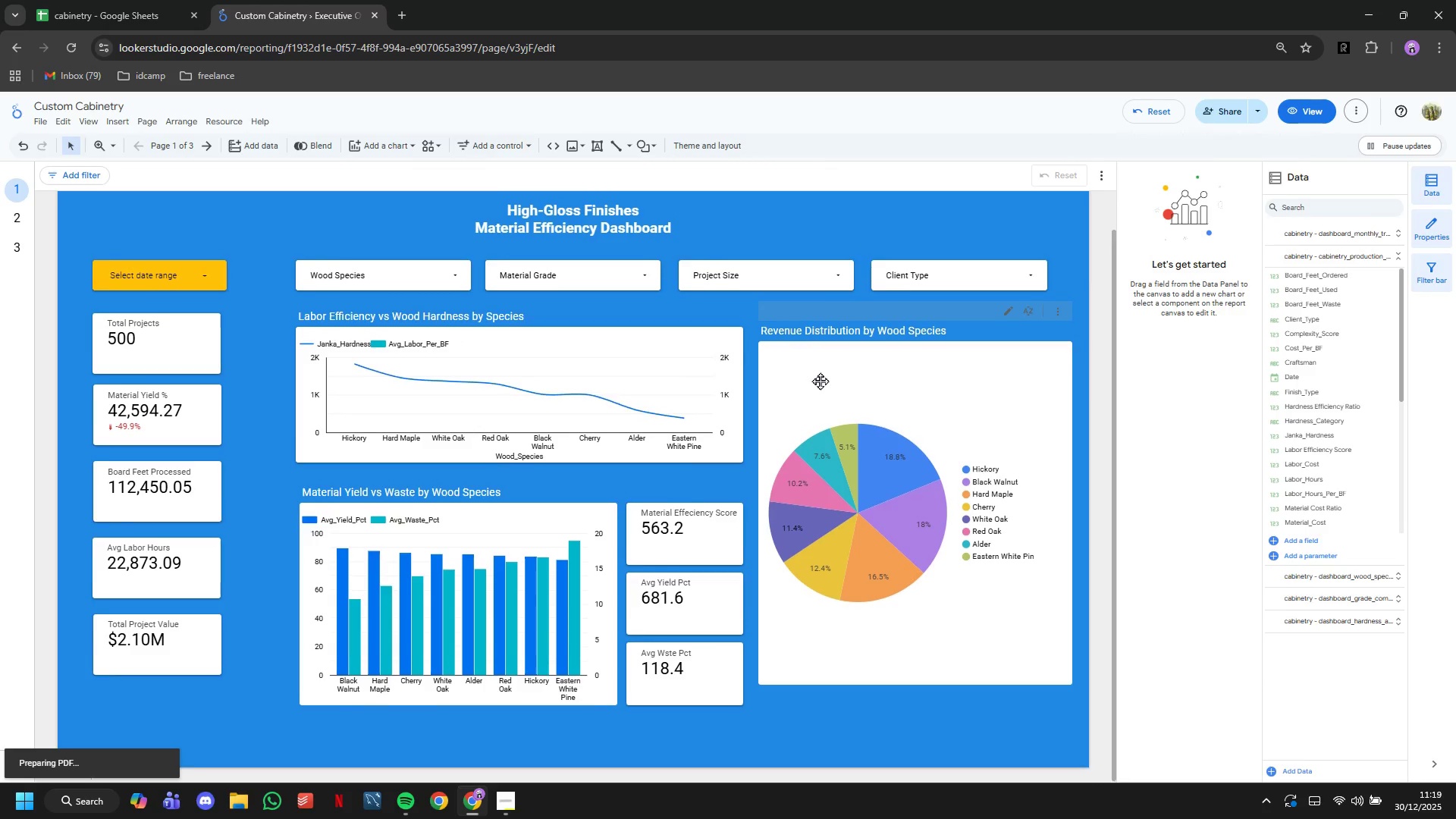 
scroll: coordinate [820, 381], scroll_direction: up, amount: 1.0
 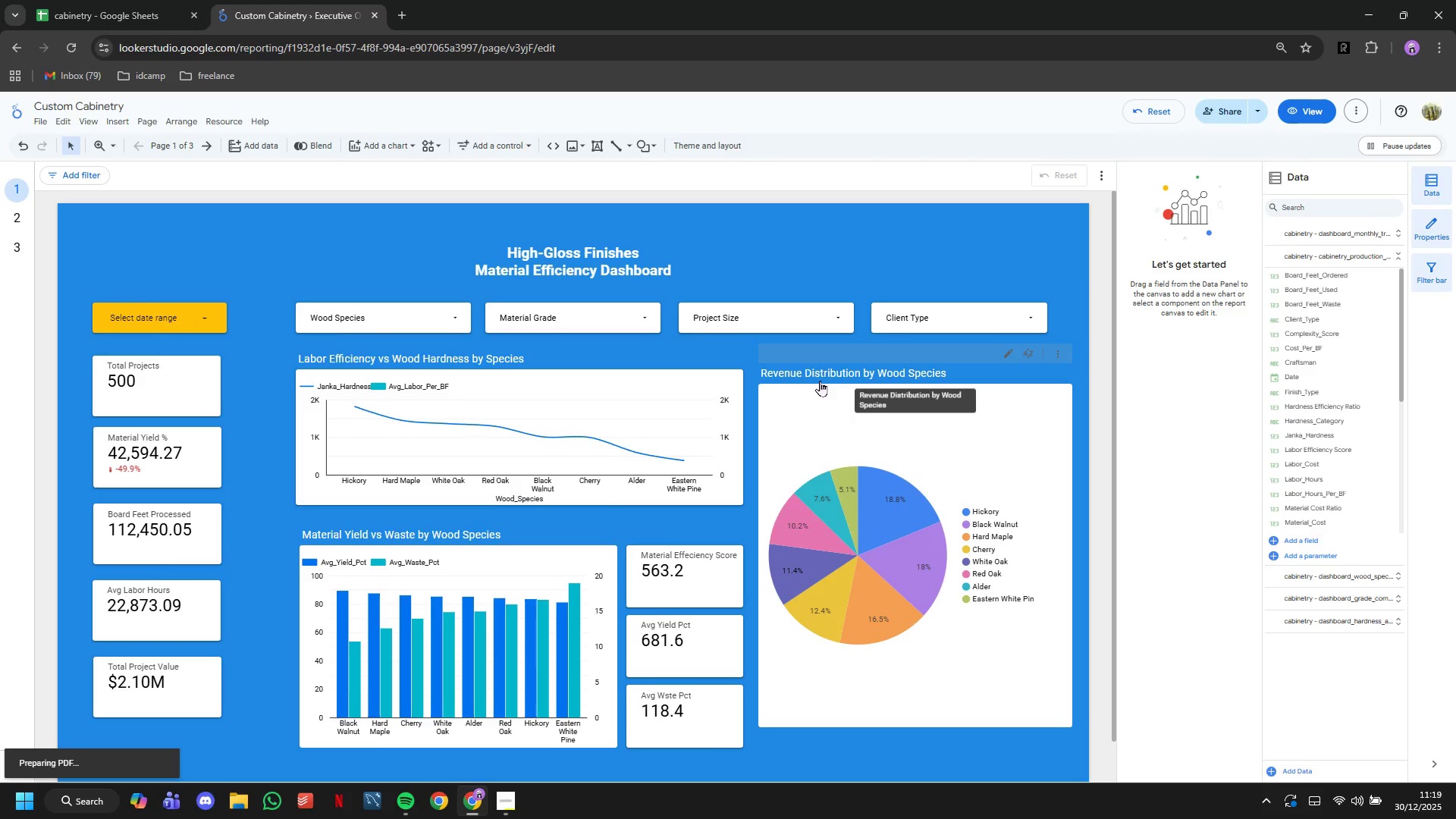 
scroll: coordinate [820, 381], scroll_direction: down, amount: 1.0
 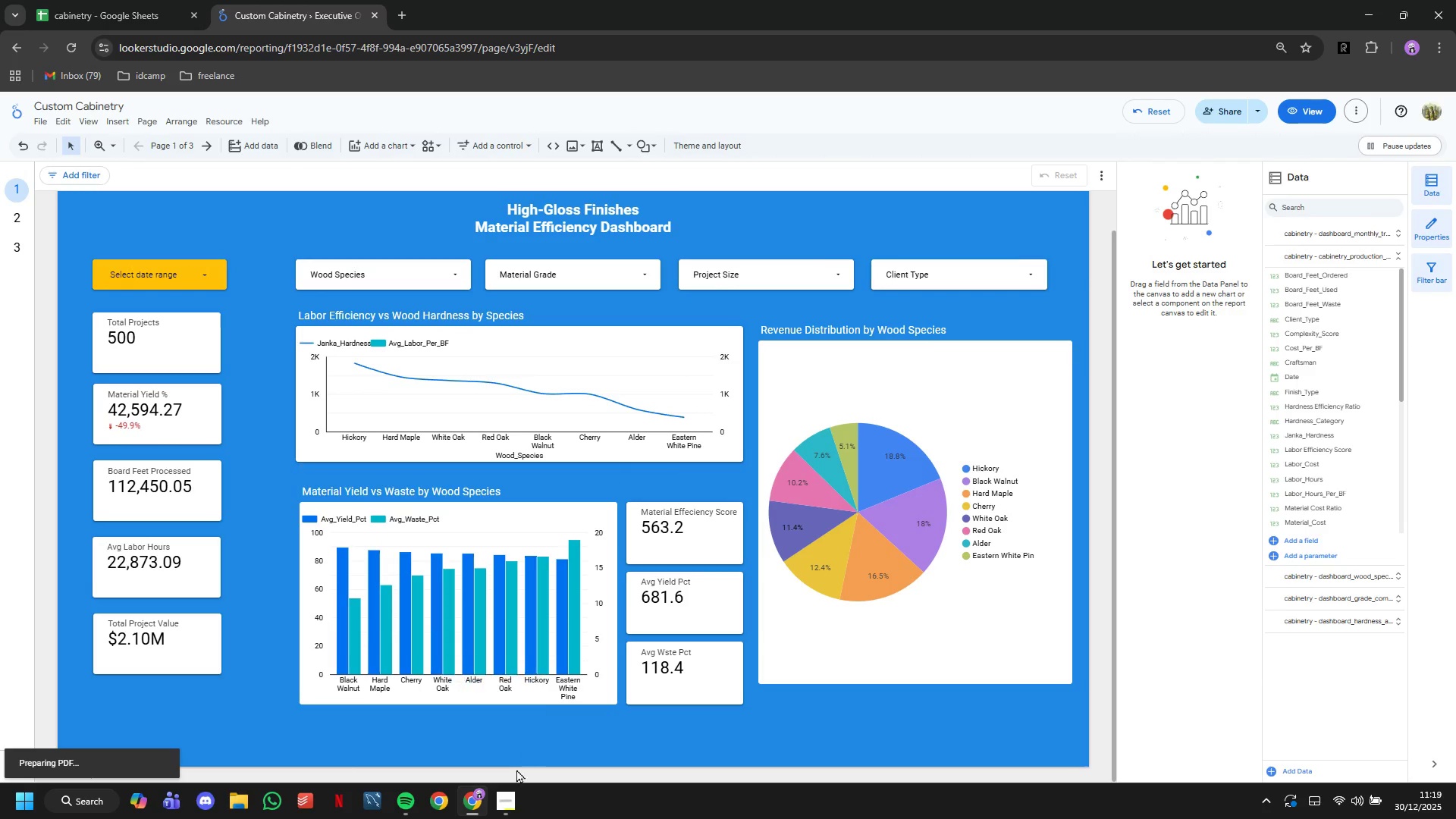 
left_click([507, 799])